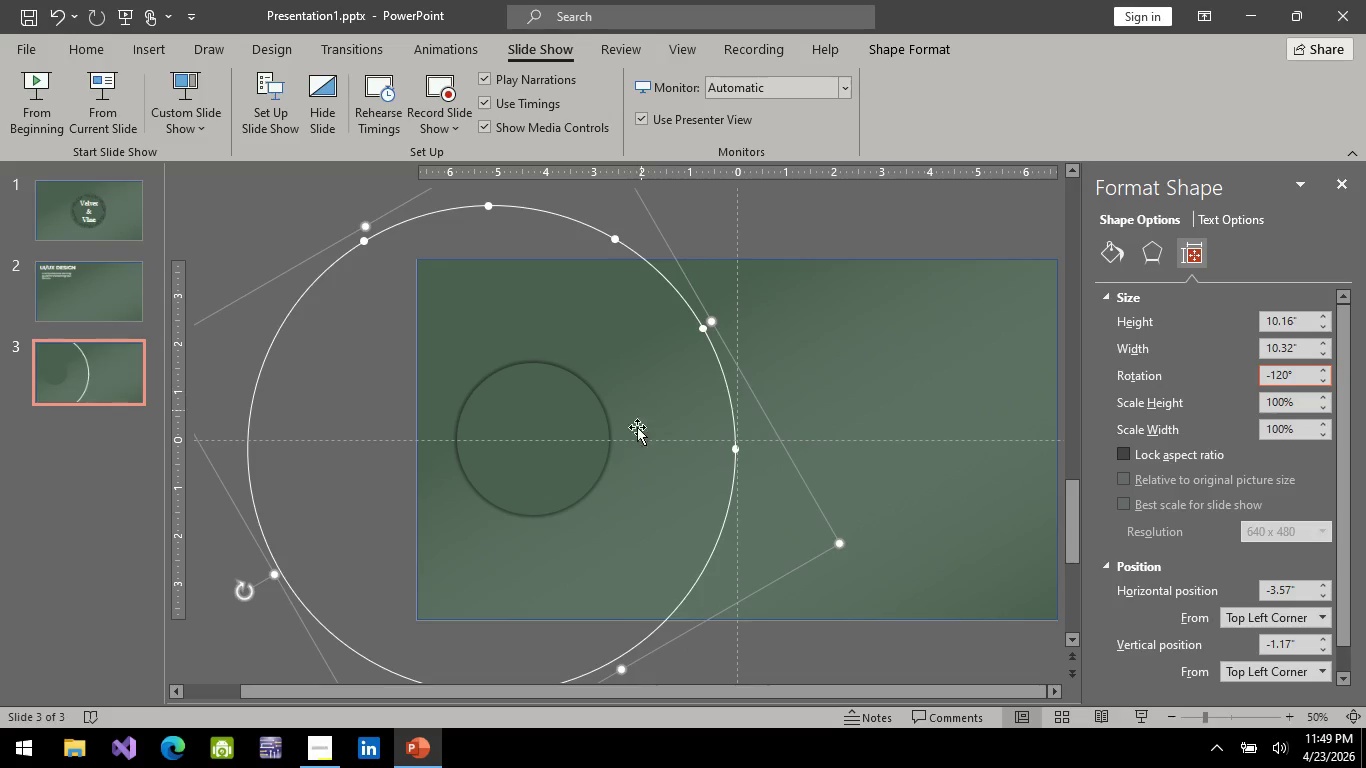 
hold_key(key=ControlLeft, duration=0.55)
 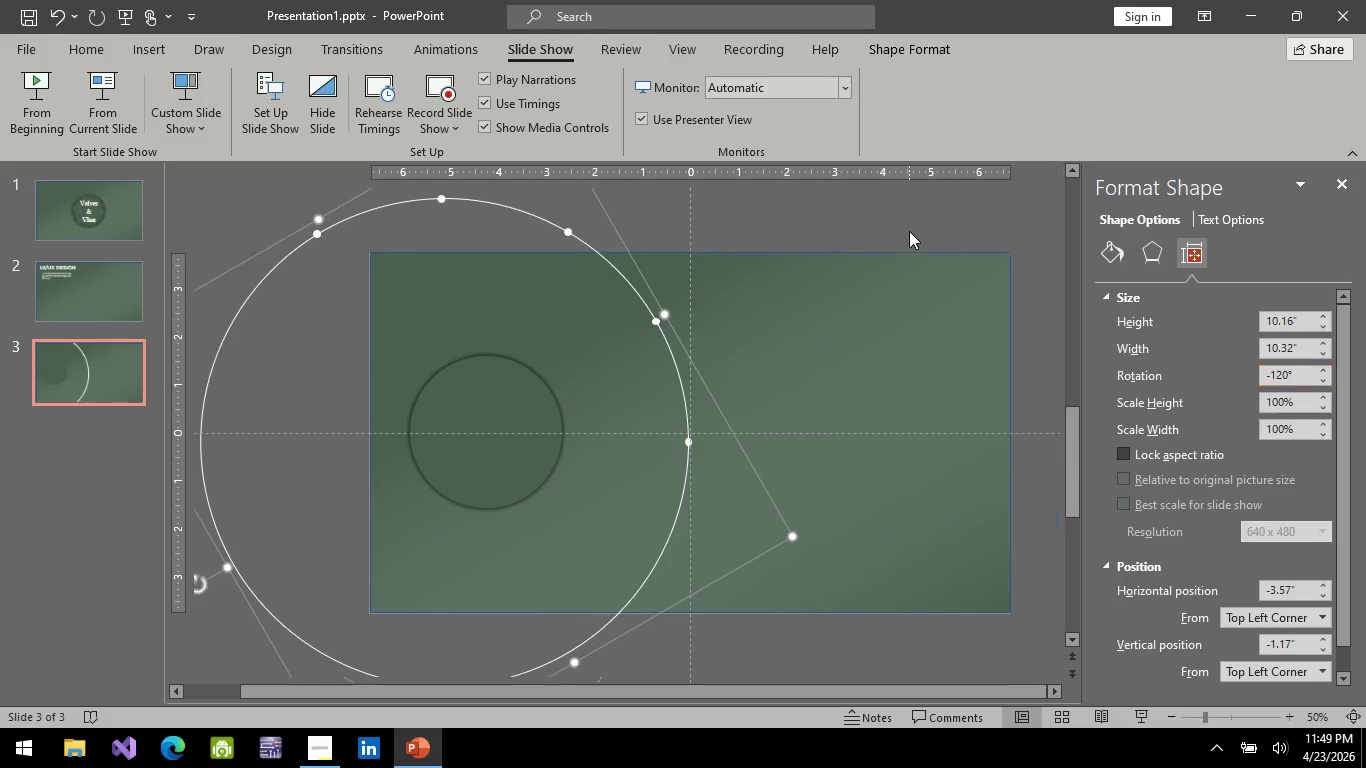 
left_click([909, 231])
 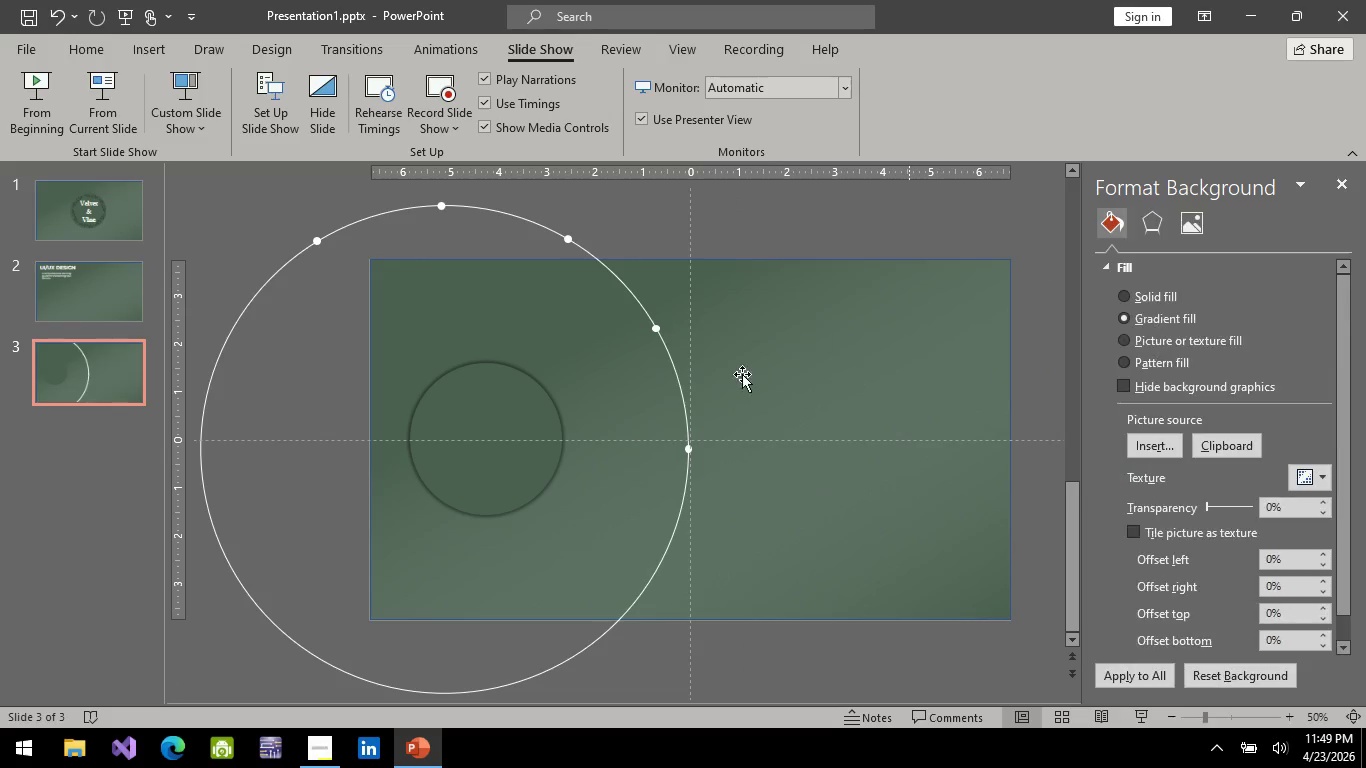 
hold_key(key=ControlLeft, duration=0.89)
 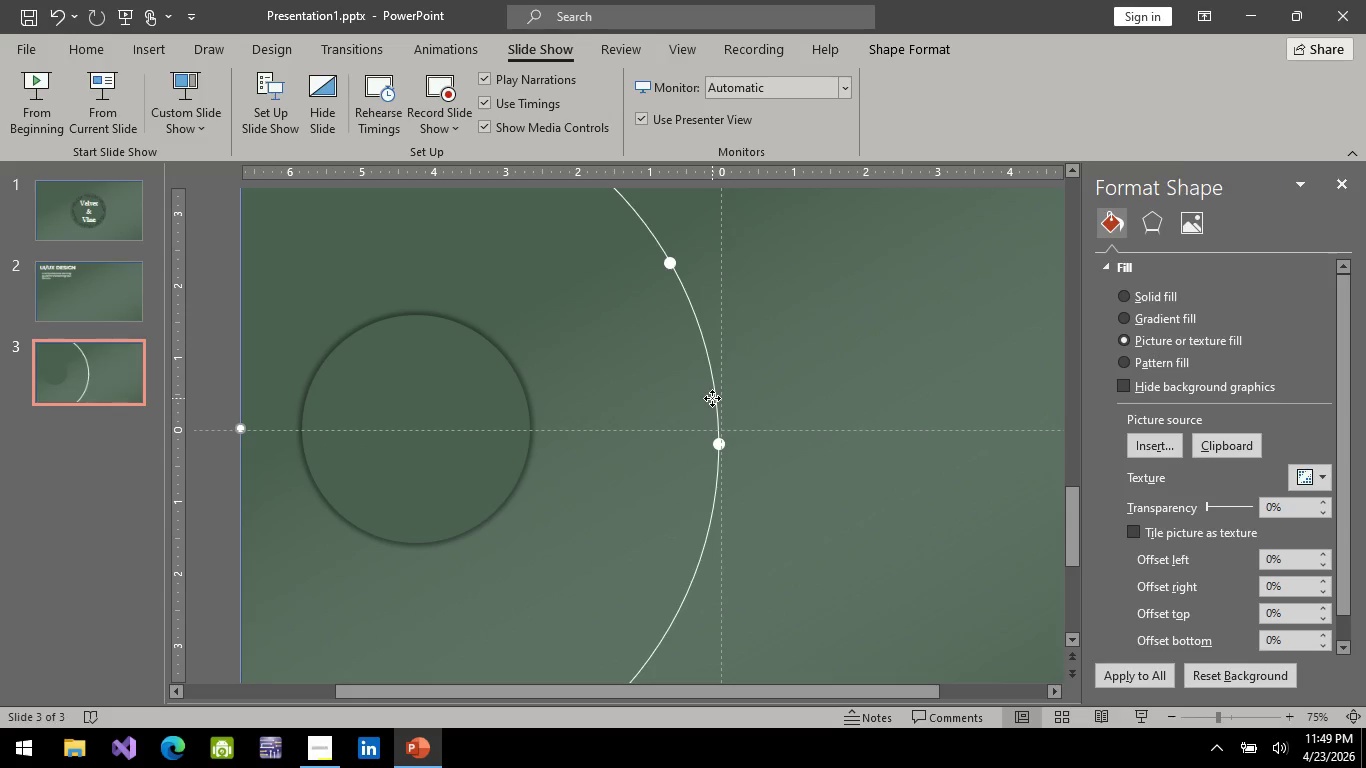 
hold_key(key=ControlLeft, duration=1.42)
 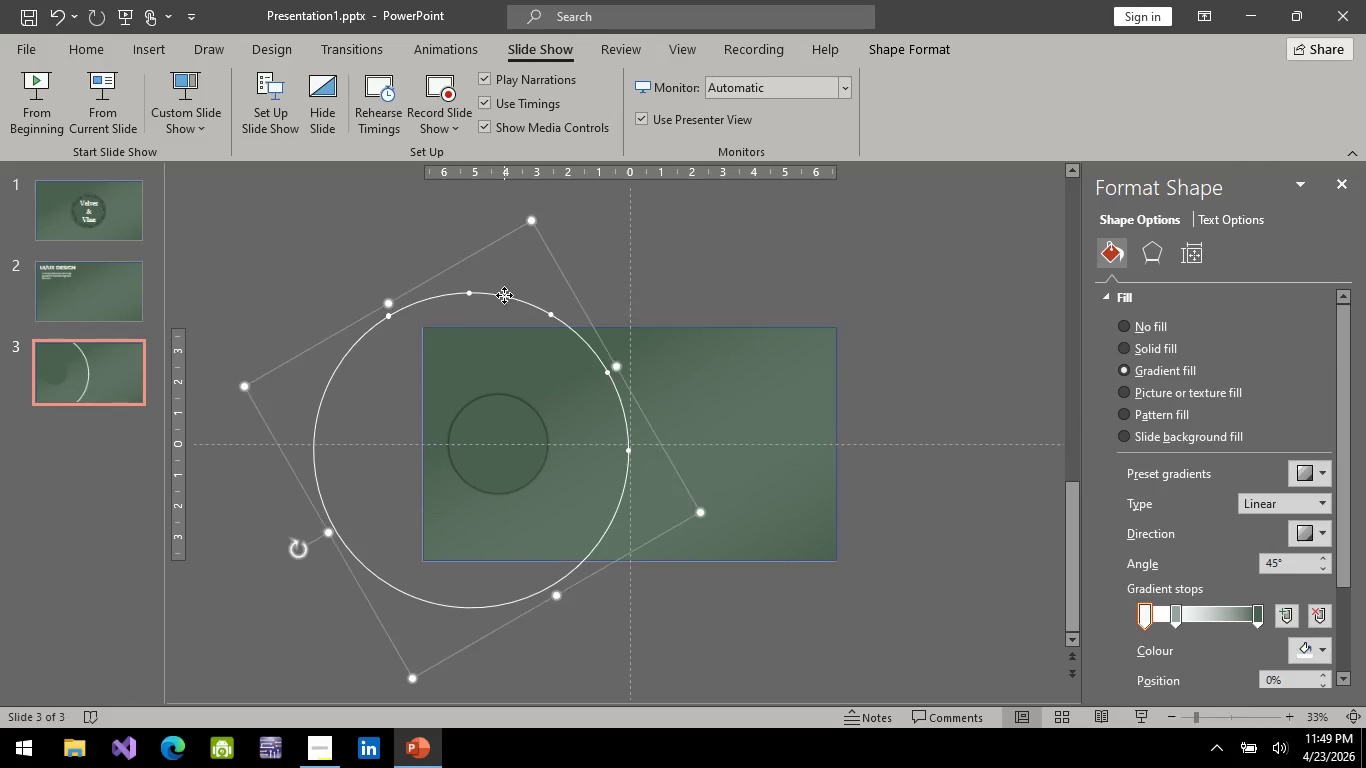 
scroll: coordinate [704, 410], scroll_direction: up, amount: 2.0
 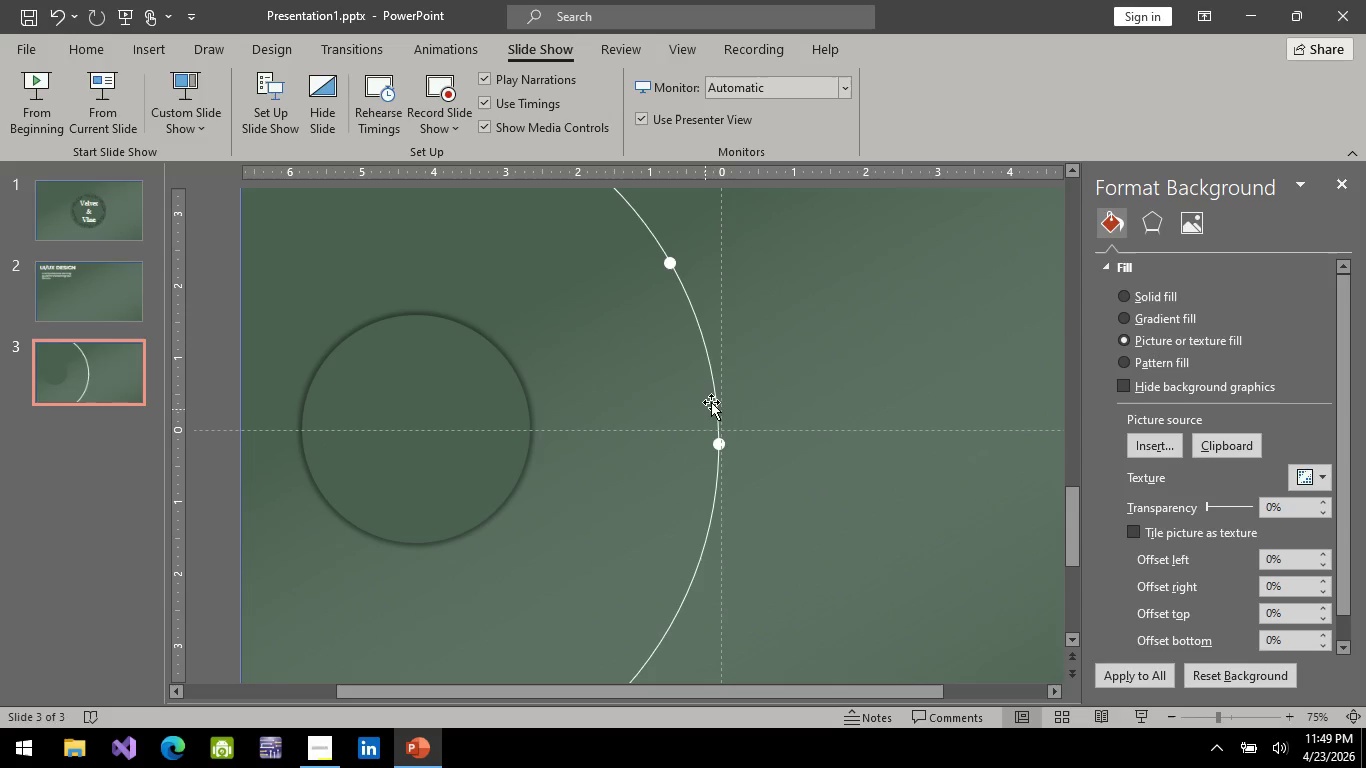 
left_click([712, 398])
 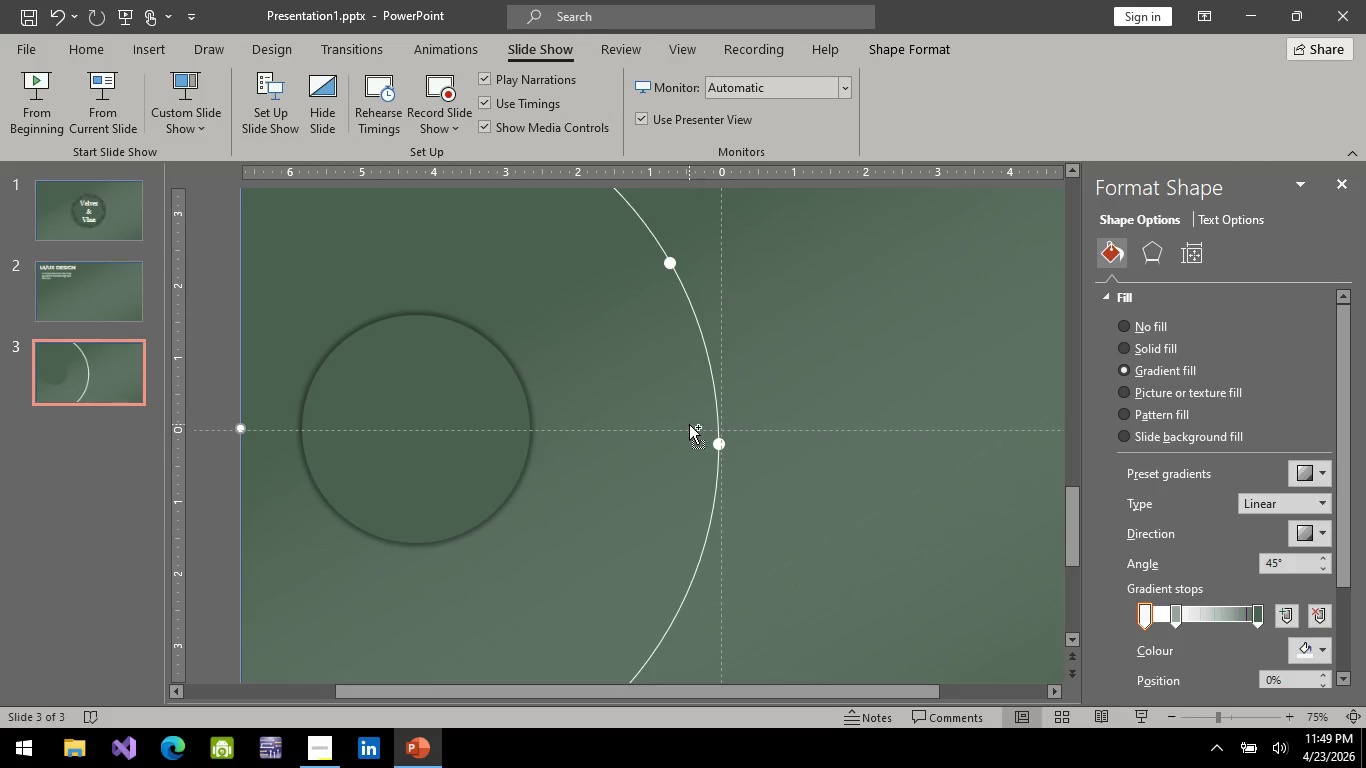 
scroll: coordinate [689, 424], scroll_direction: down, amount: 3.0
 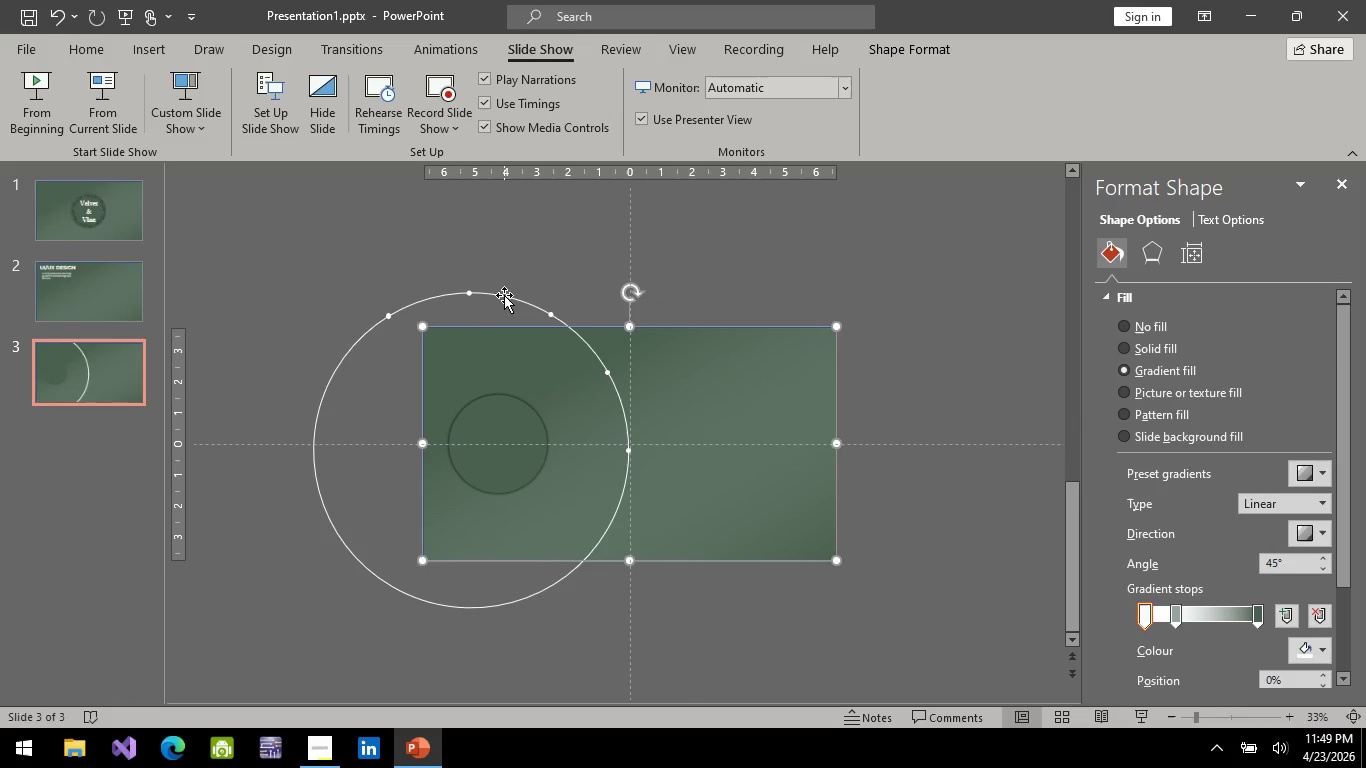 
left_click([504, 295])
 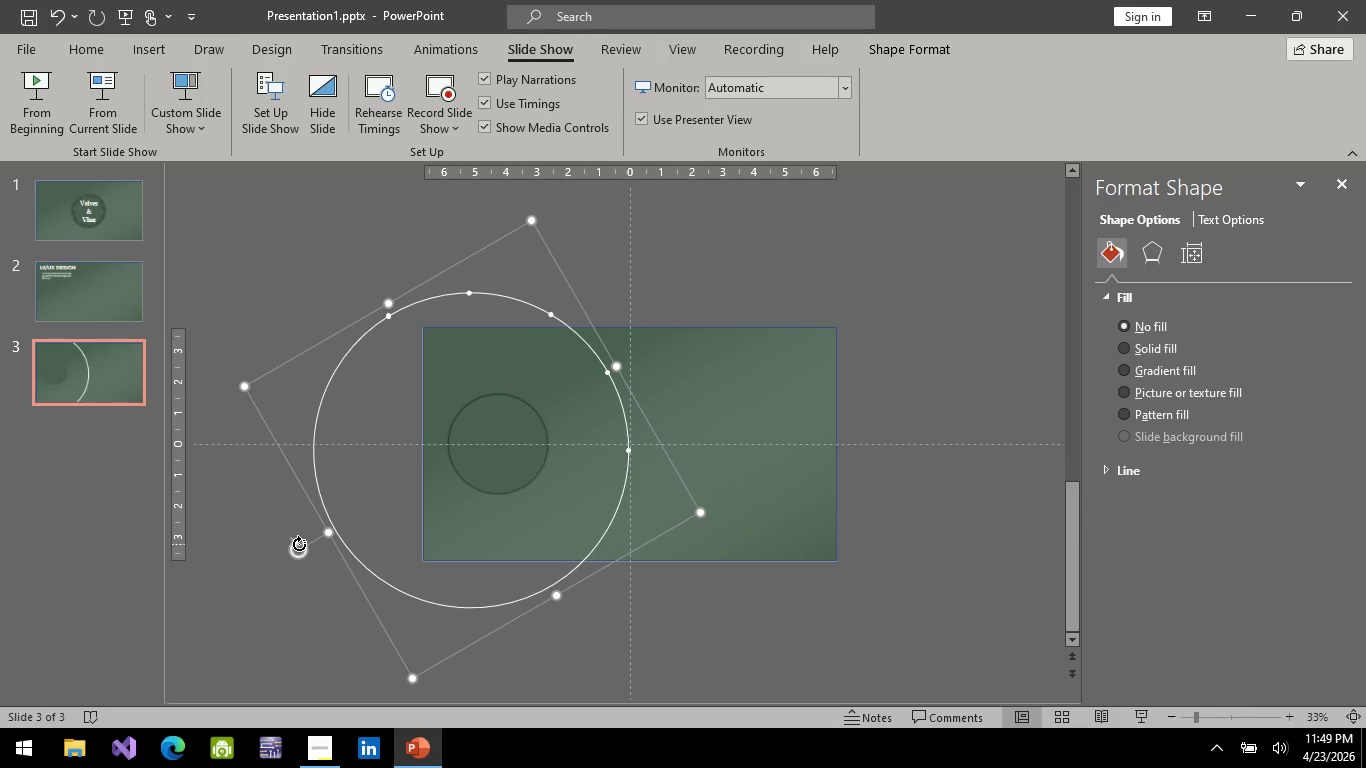 
left_click_drag(start_coordinate=[299, 544], to_coordinate=[314, 547])
 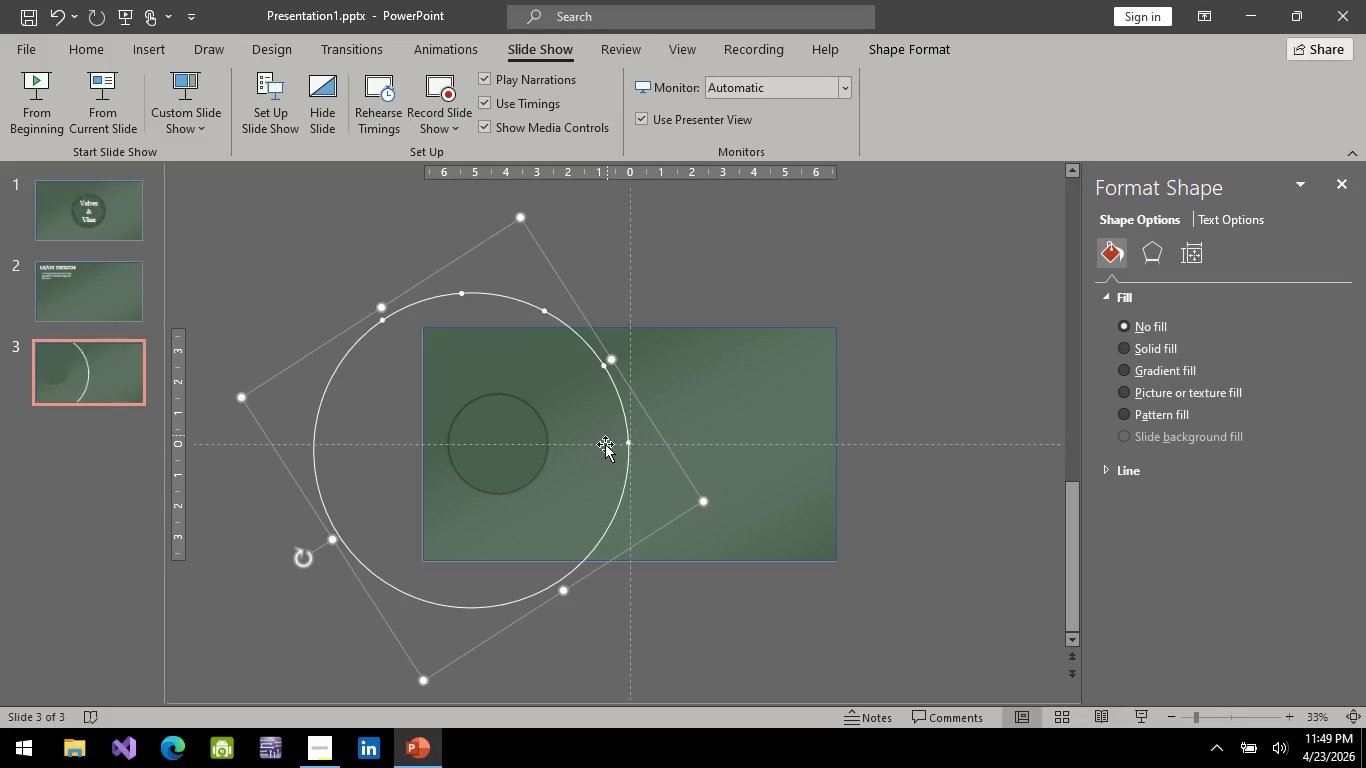 
hold_key(key=ControlLeft, duration=0.66)
scroll: coordinate [622, 419], scroll_direction: up, amount: 3.0
 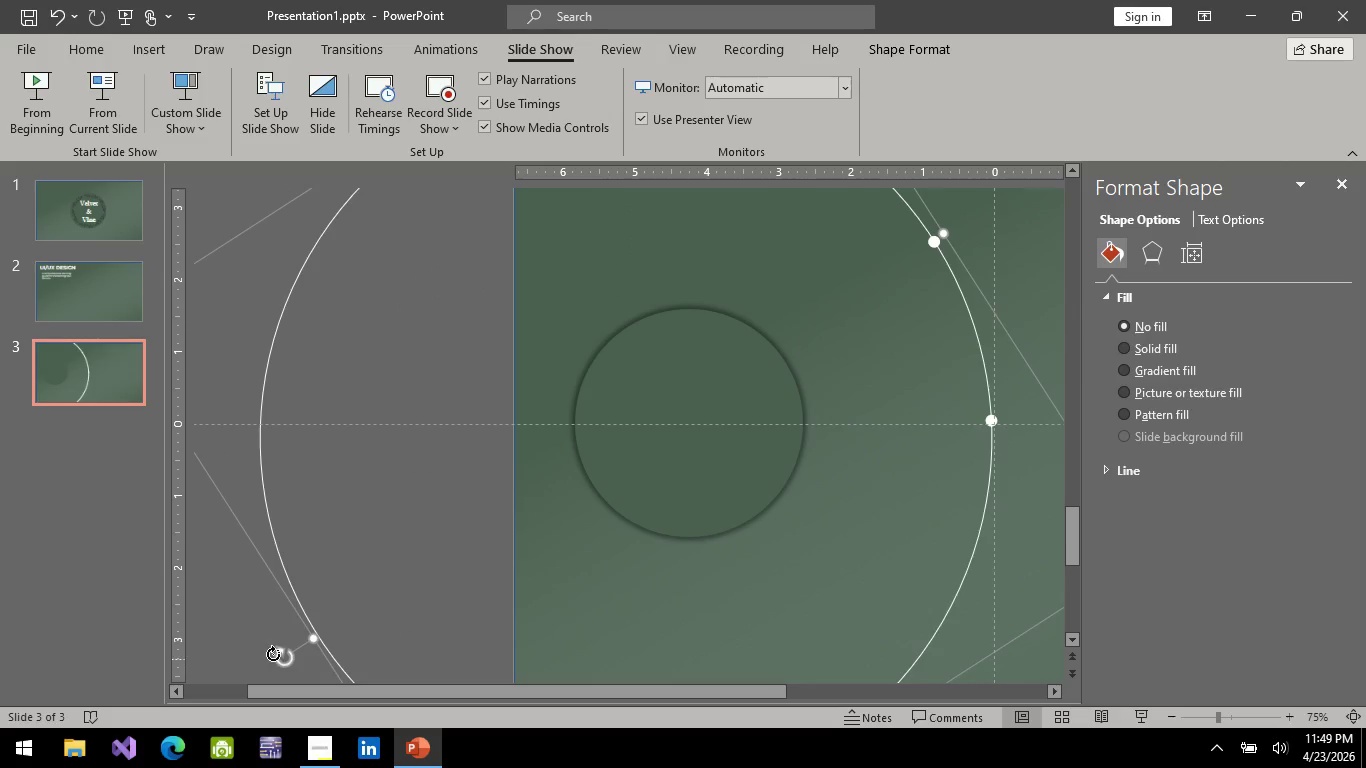 
left_click_drag(start_coordinate=[282, 664], to_coordinate=[281, 623])
 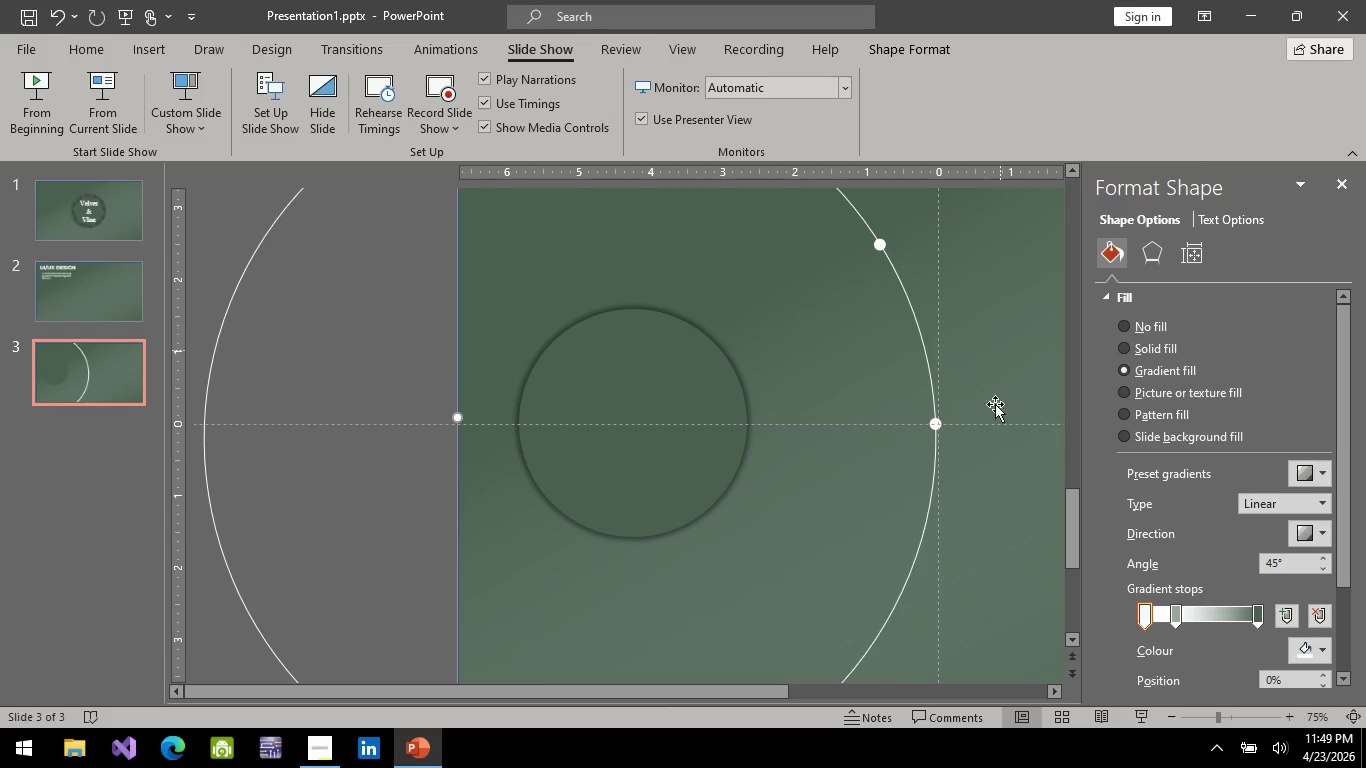 
hold_key(key=ControlLeft, duration=0.58)
scroll: coordinate [976, 444], scroll_direction: up, amount: 5.0
 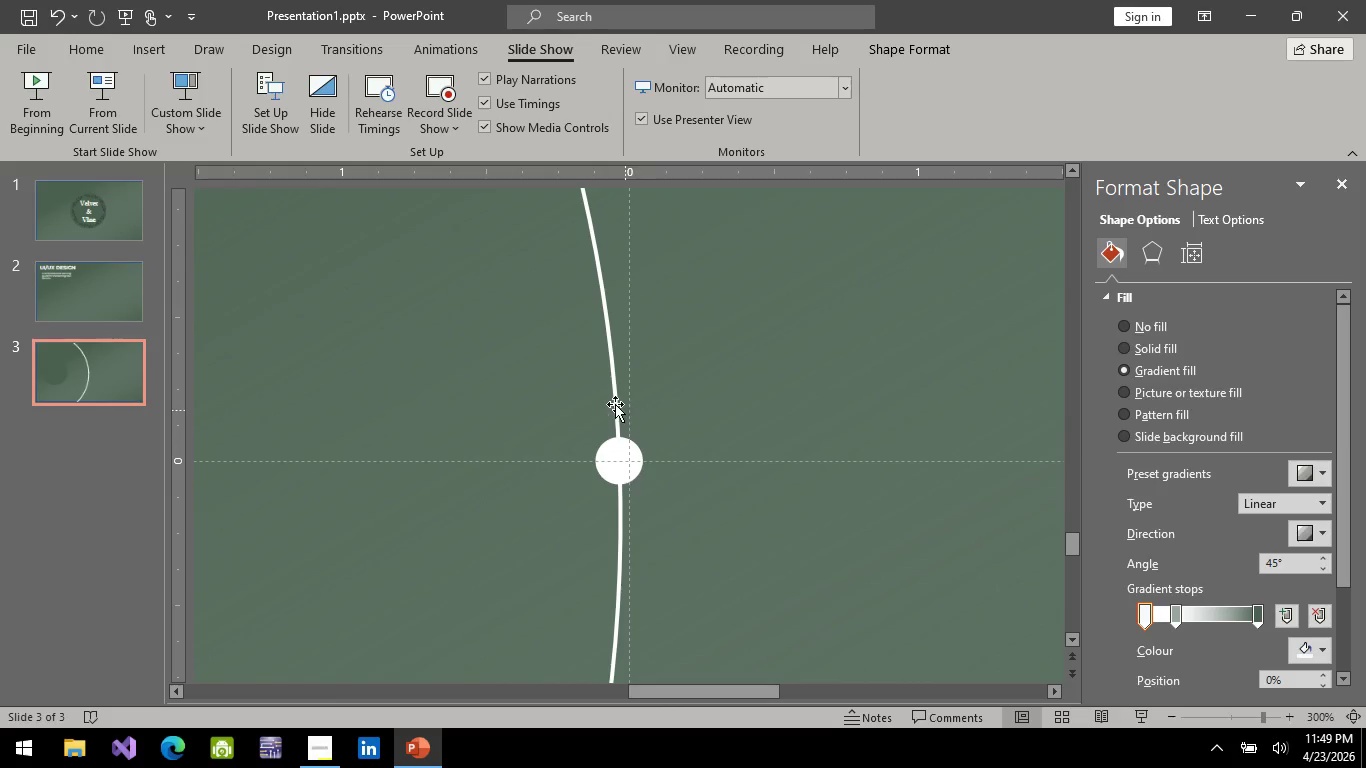 
left_click([612, 401])
 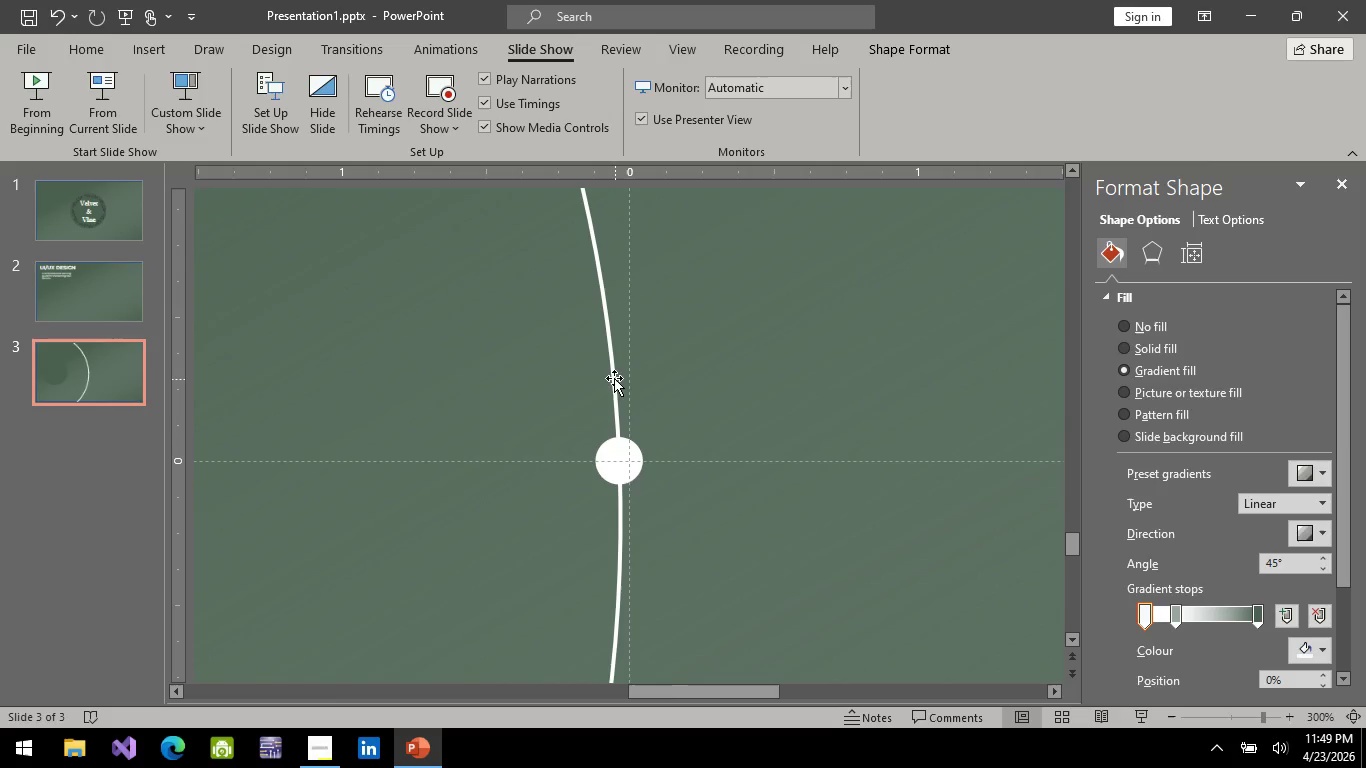 
left_click([614, 378])
 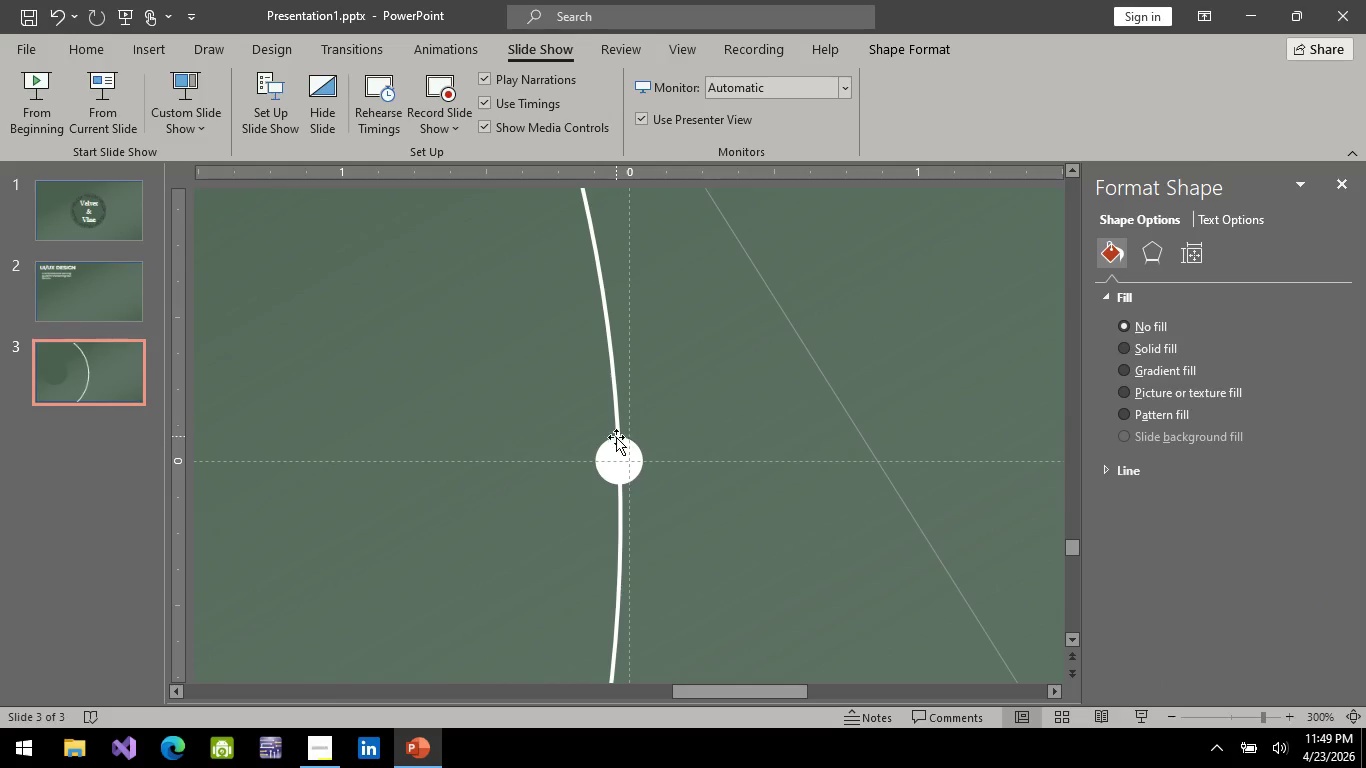 
left_click_drag(start_coordinate=[616, 437], to_coordinate=[627, 436])
 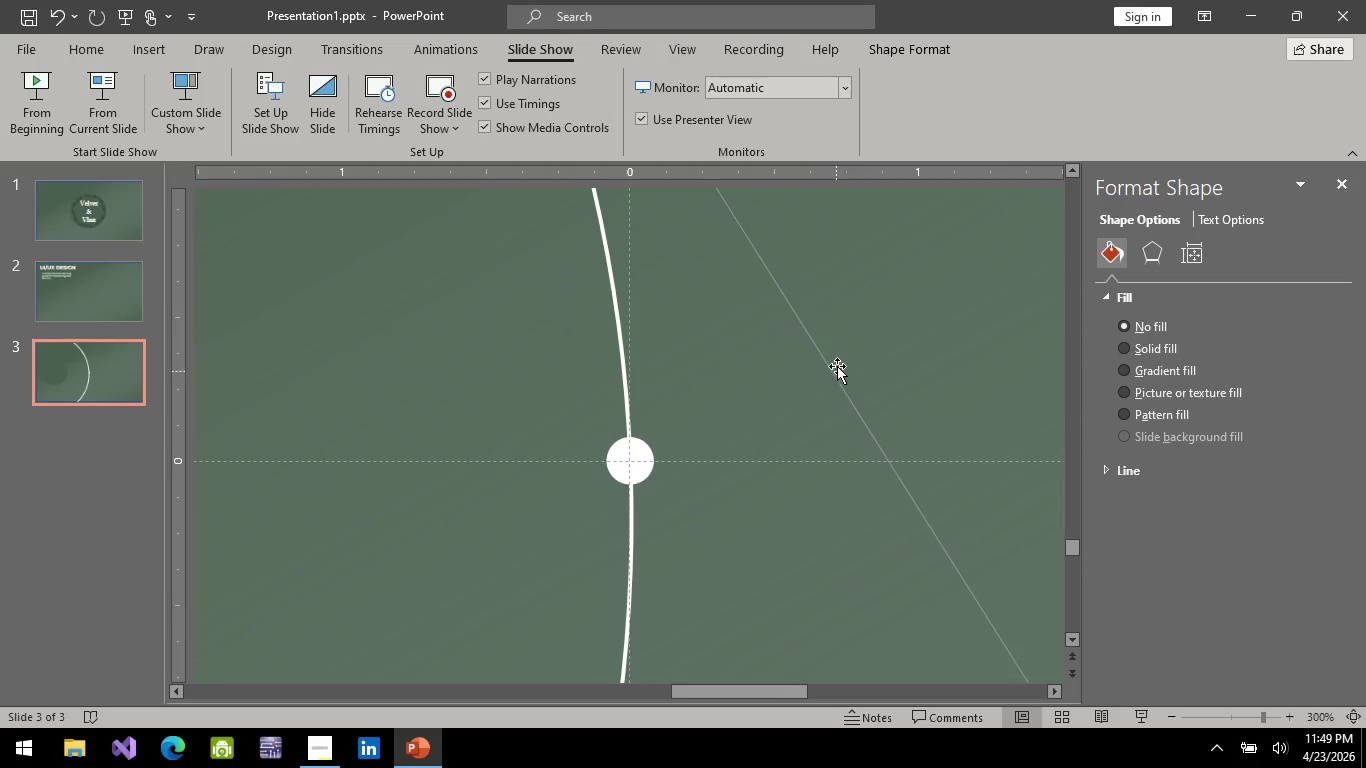 
left_click([840, 364])
 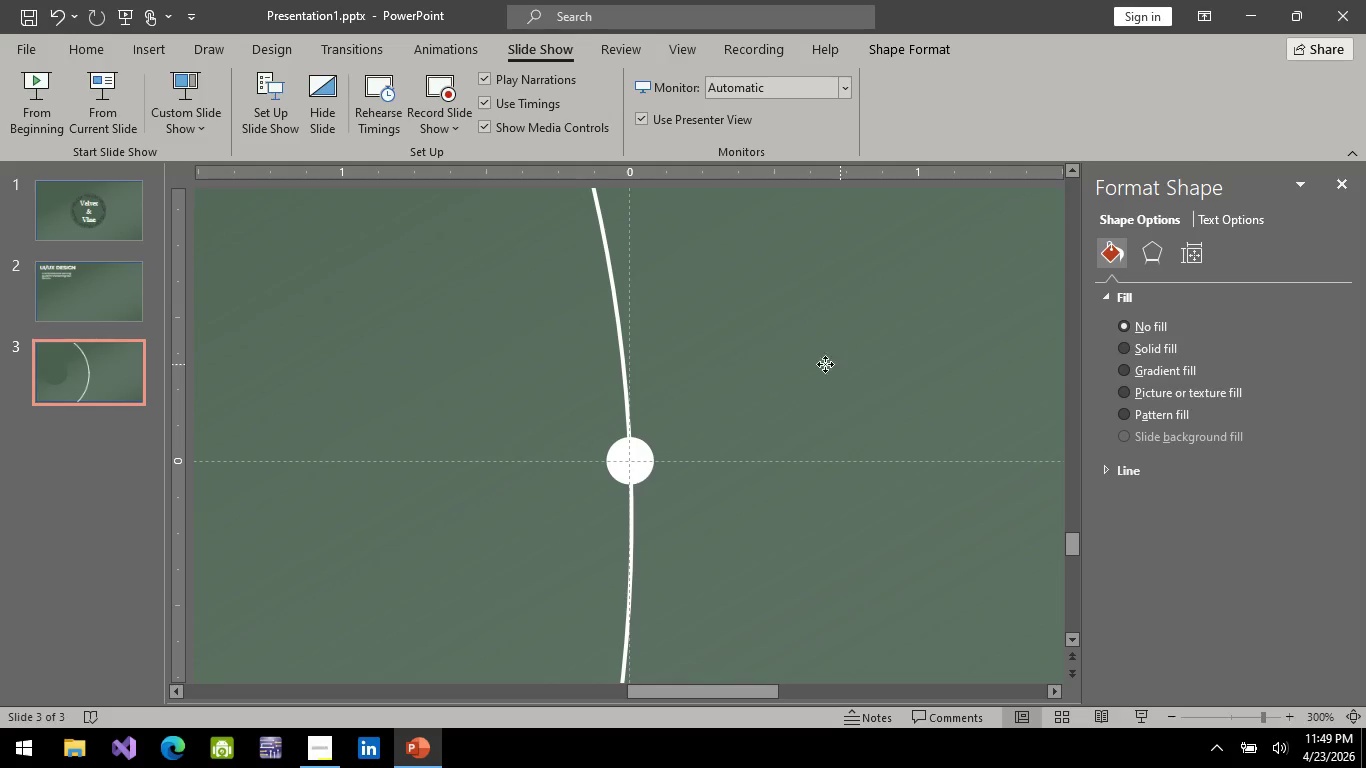 
hold_key(key=ControlLeft, duration=1.25)
 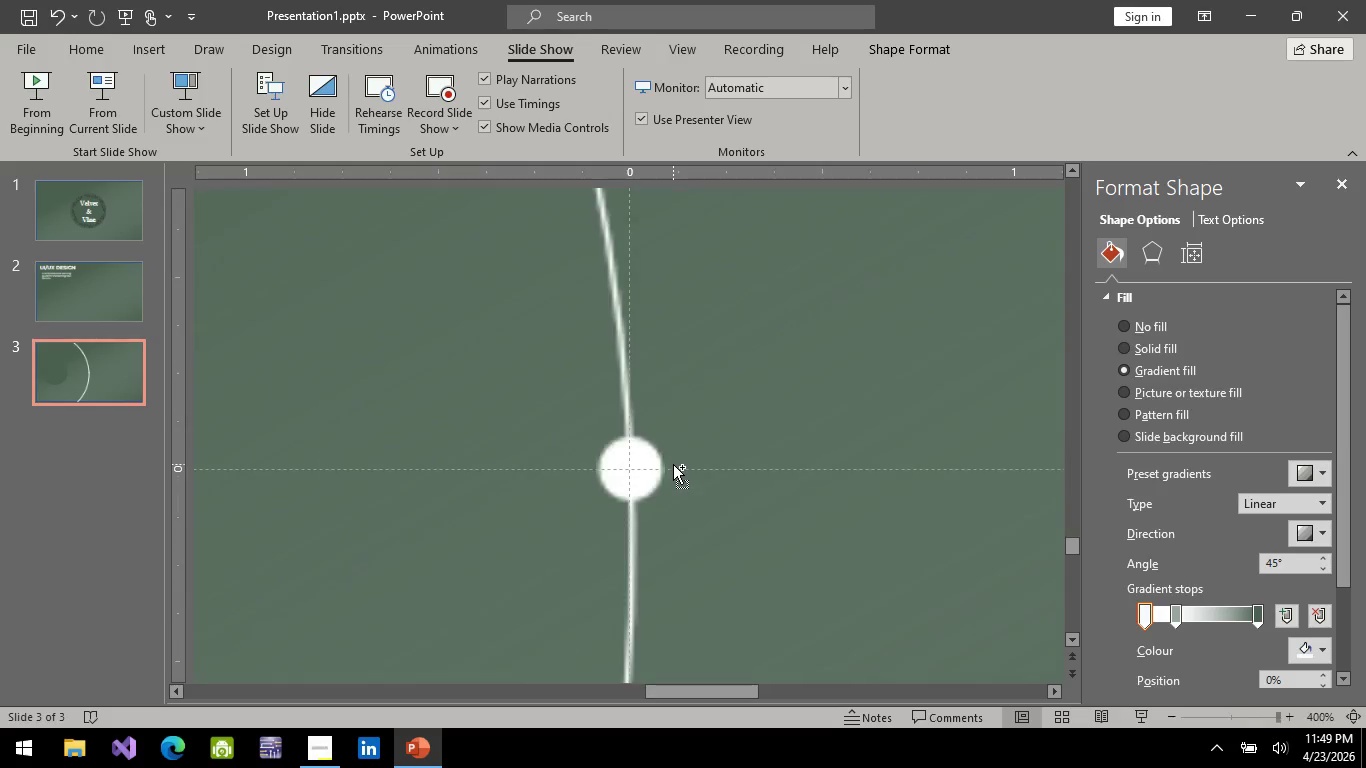 
hold_key(key=ControlLeft, duration=1.06)
 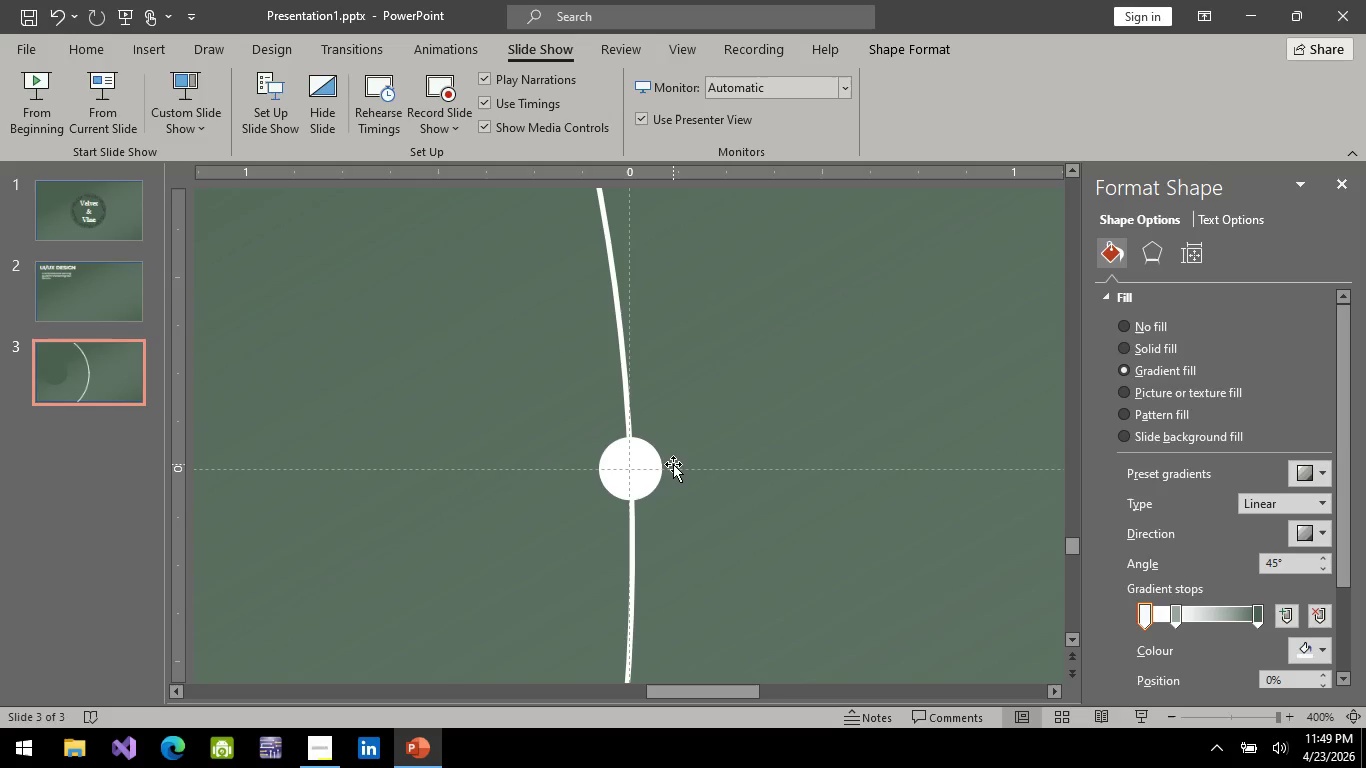 
scroll: coordinate [749, 404], scroll_direction: down, amount: 4.0
 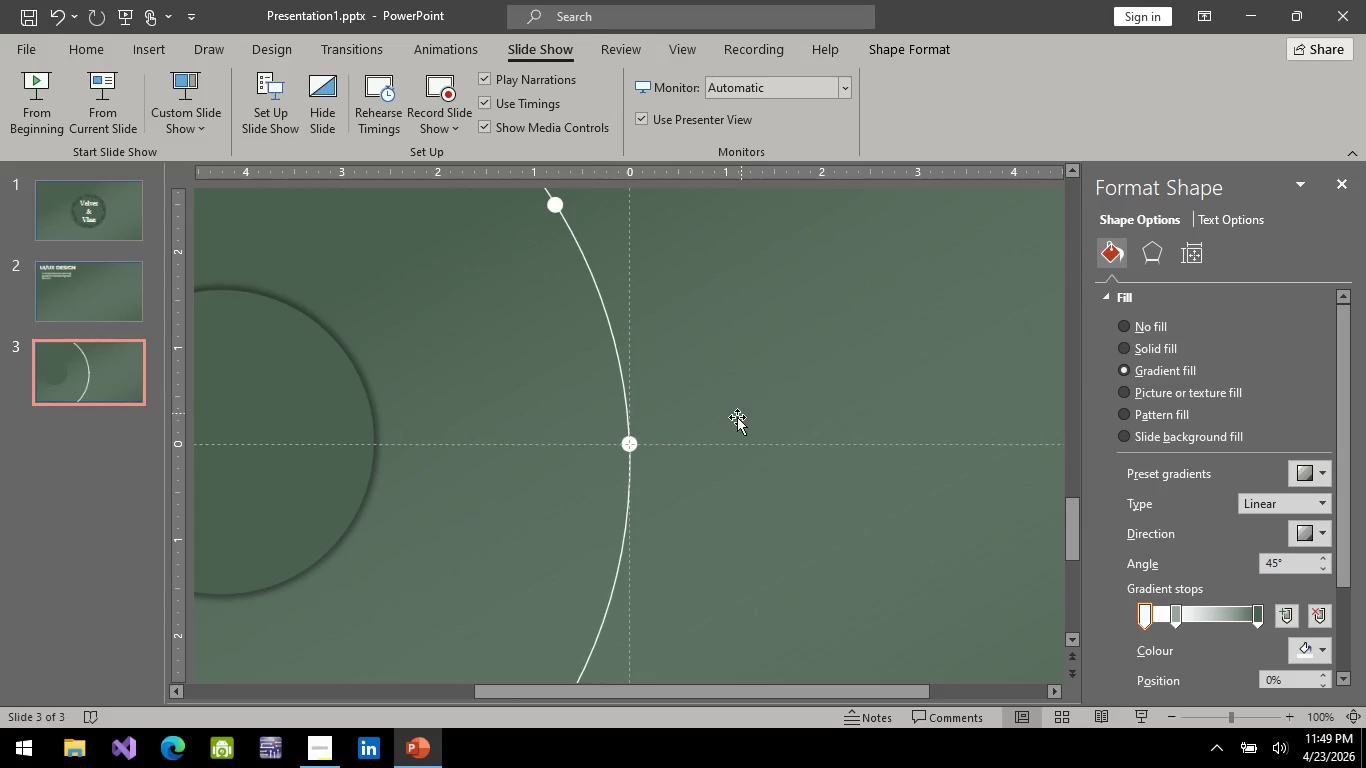 
scroll: coordinate [673, 464], scroll_direction: up, amount: 10.0
 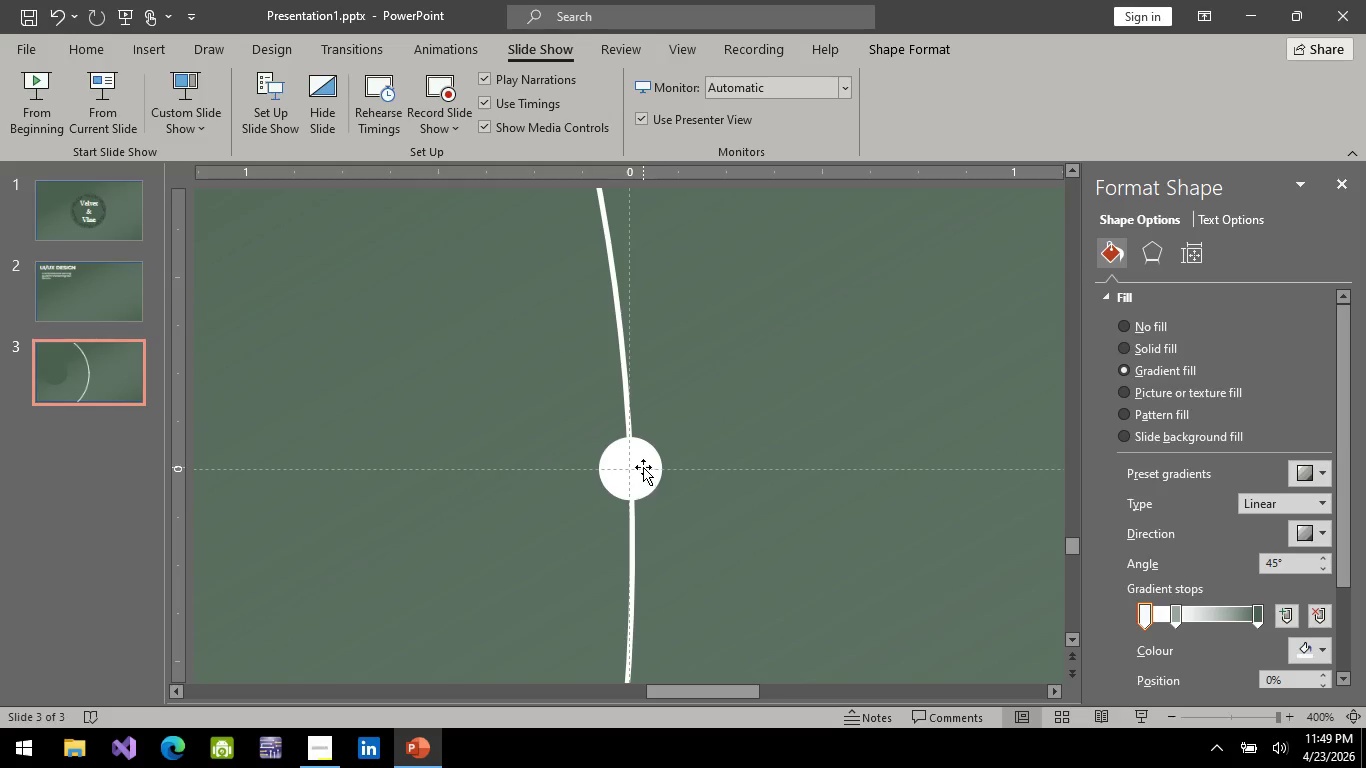 
hold_key(key=ControlLeft, duration=1.33)
 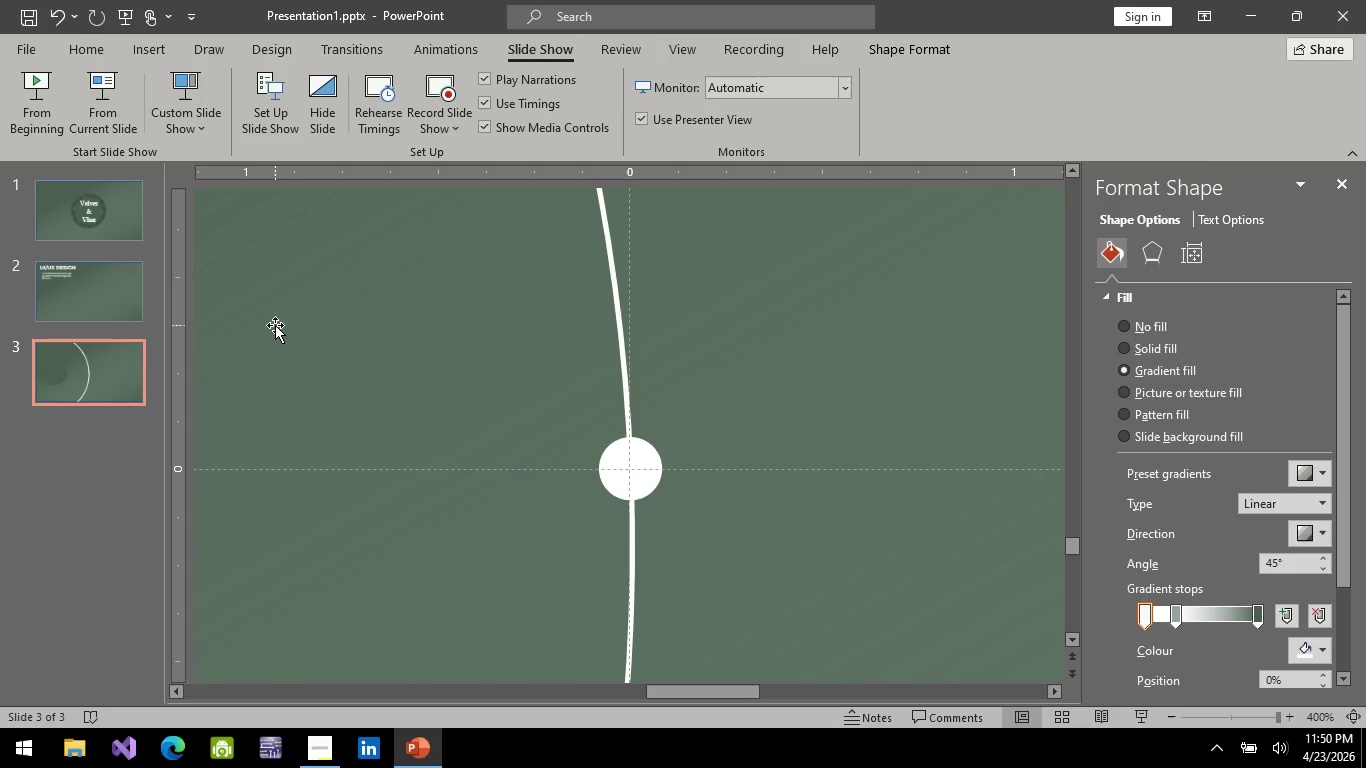 
wait(28.73)
 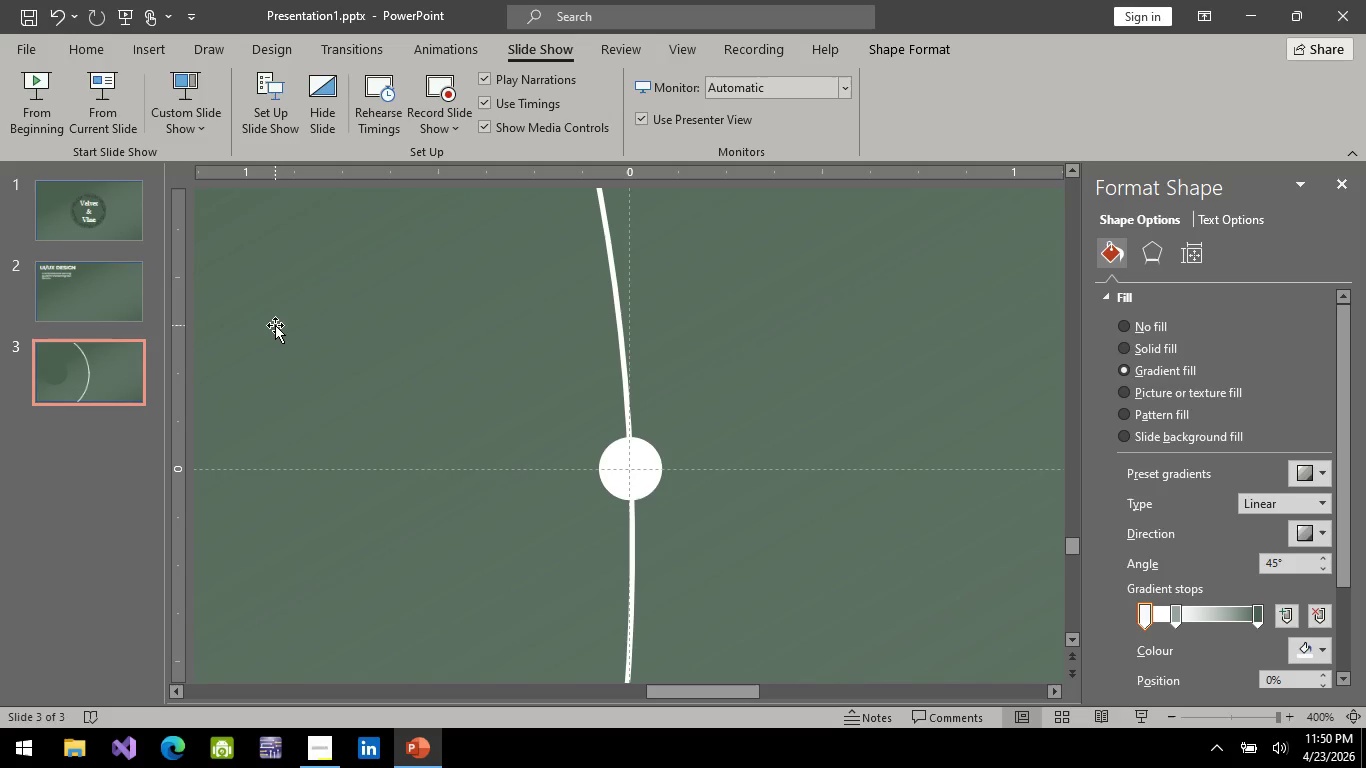 
key(Control+ControlLeft)
 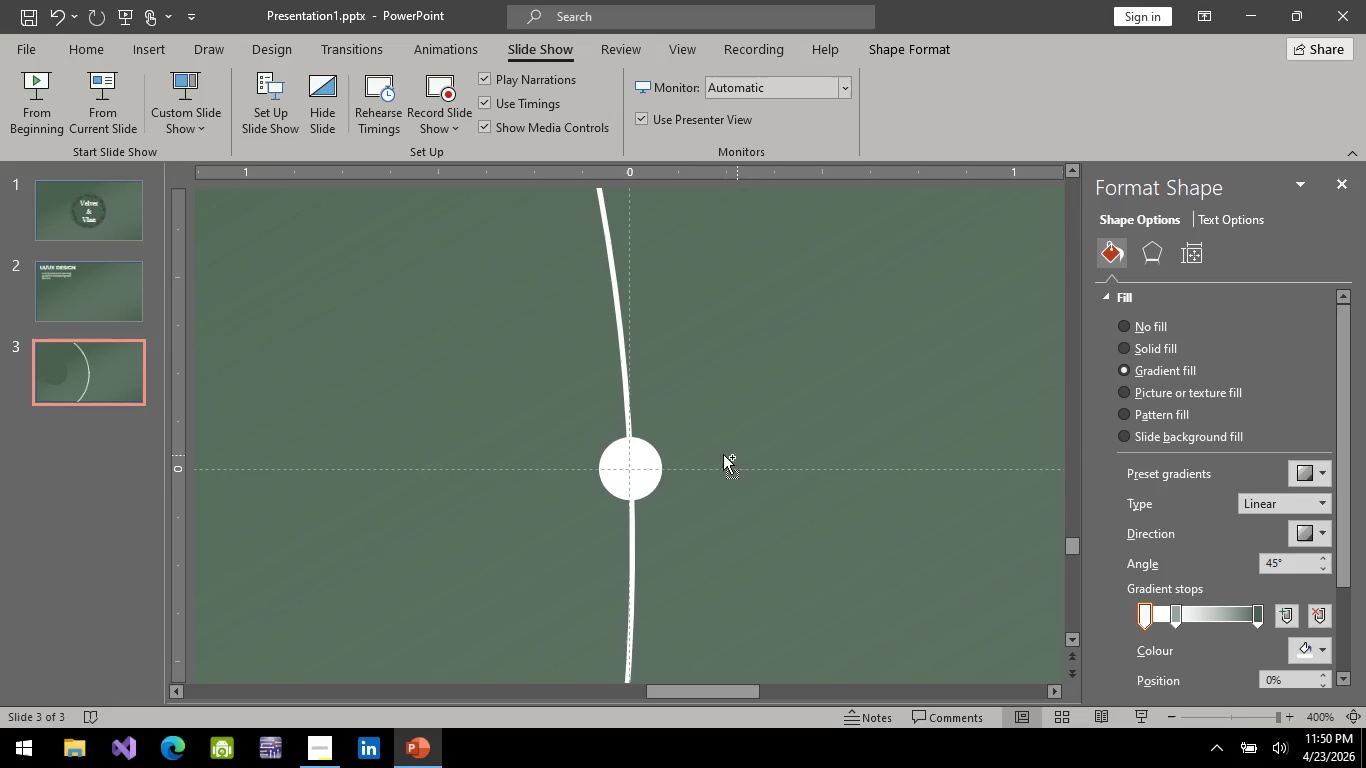 
hold_key(key=ControlLeft, duration=0.55)
 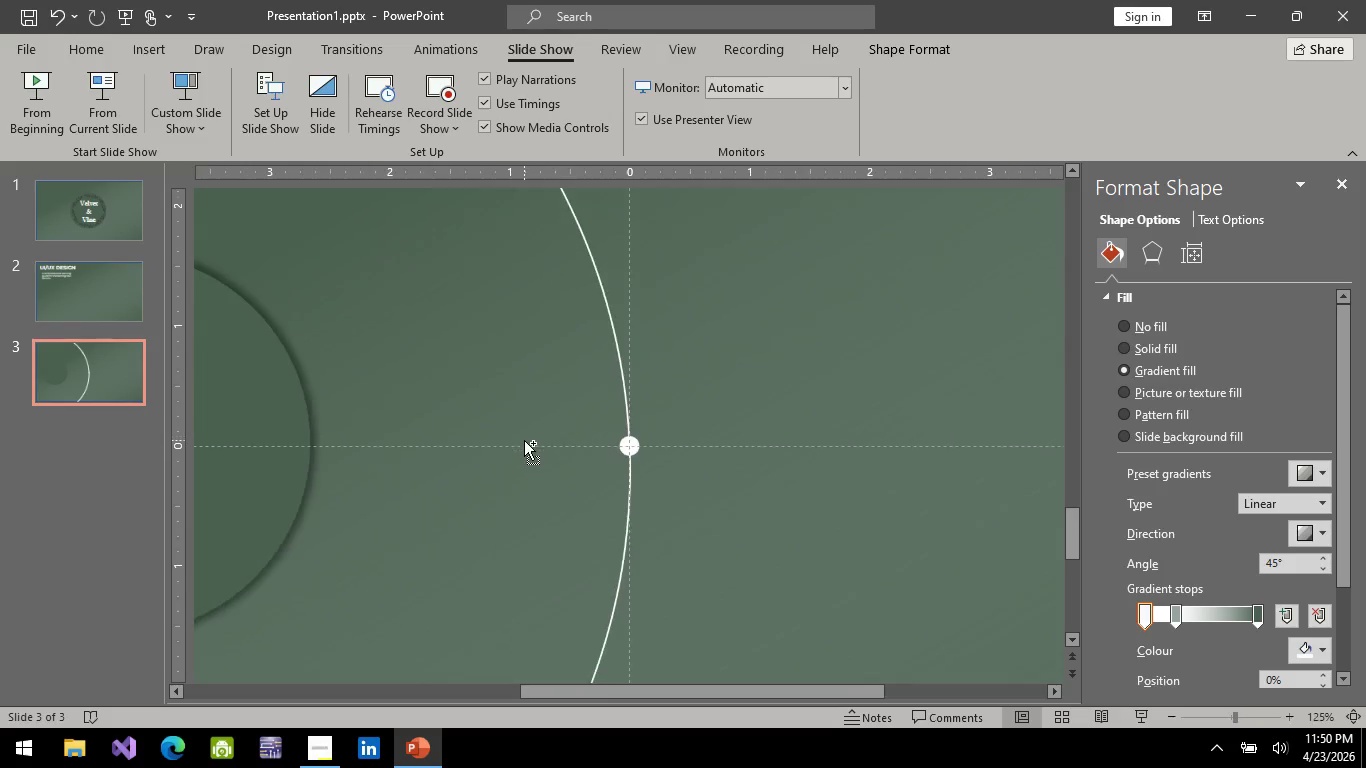 
hold_key(key=ControlLeft, duration=1.5)
 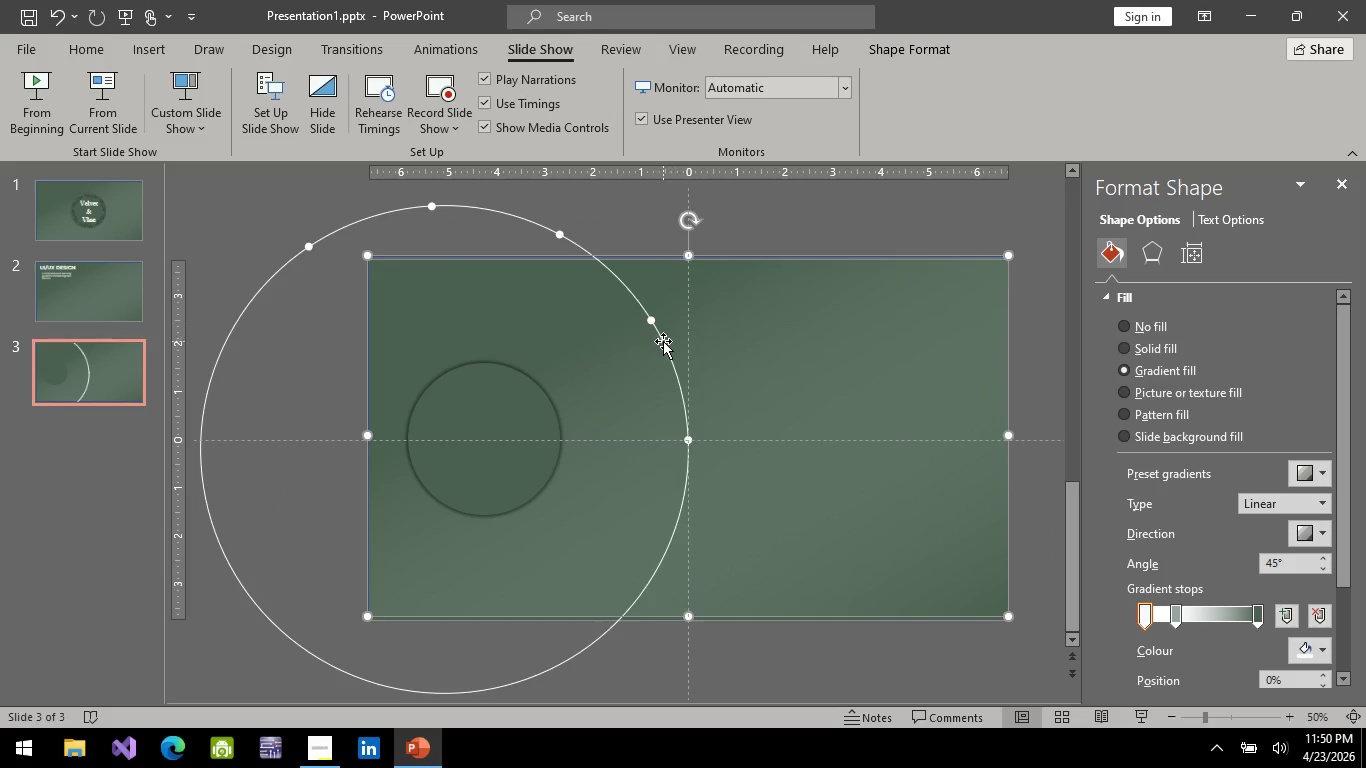 
scroll: coordinate [689, 459], scroll_direction: down, amount: 2.0
 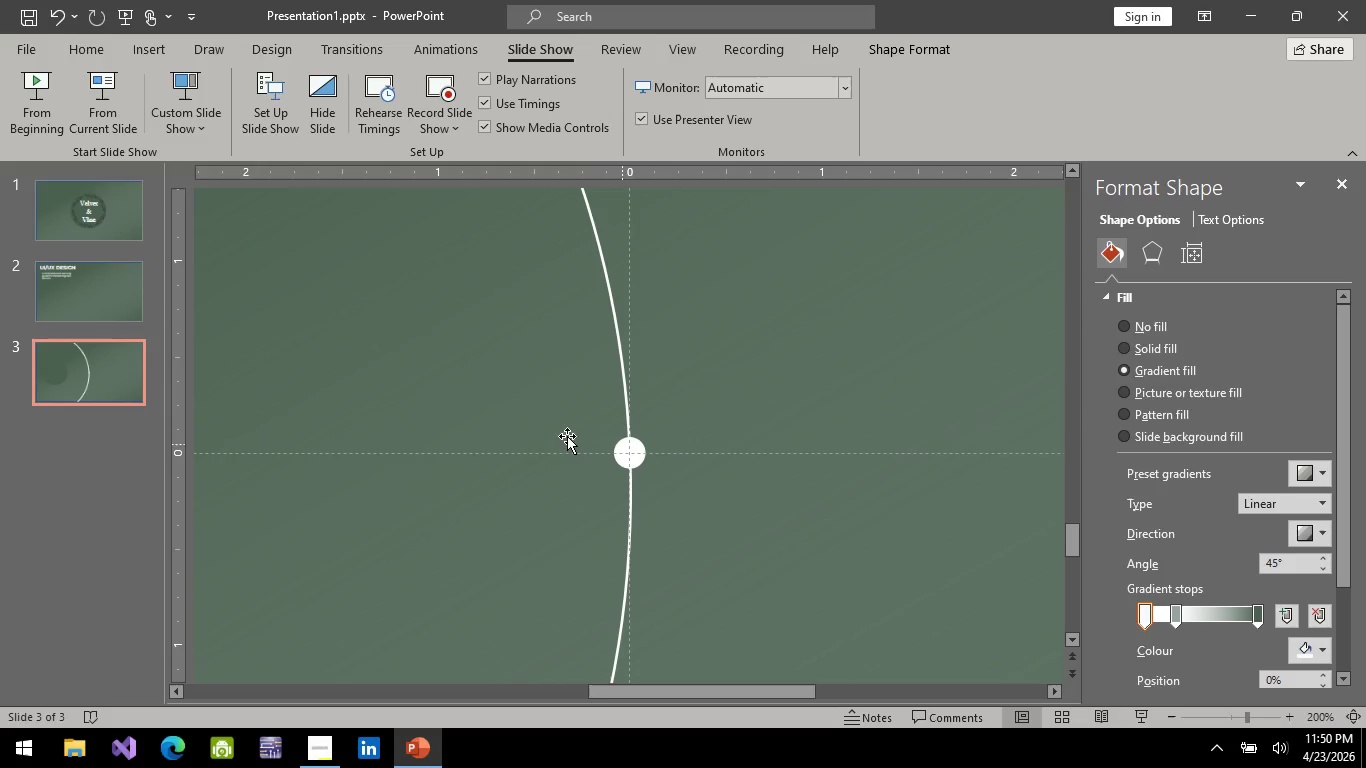 
key(Control+ControlLeft)
 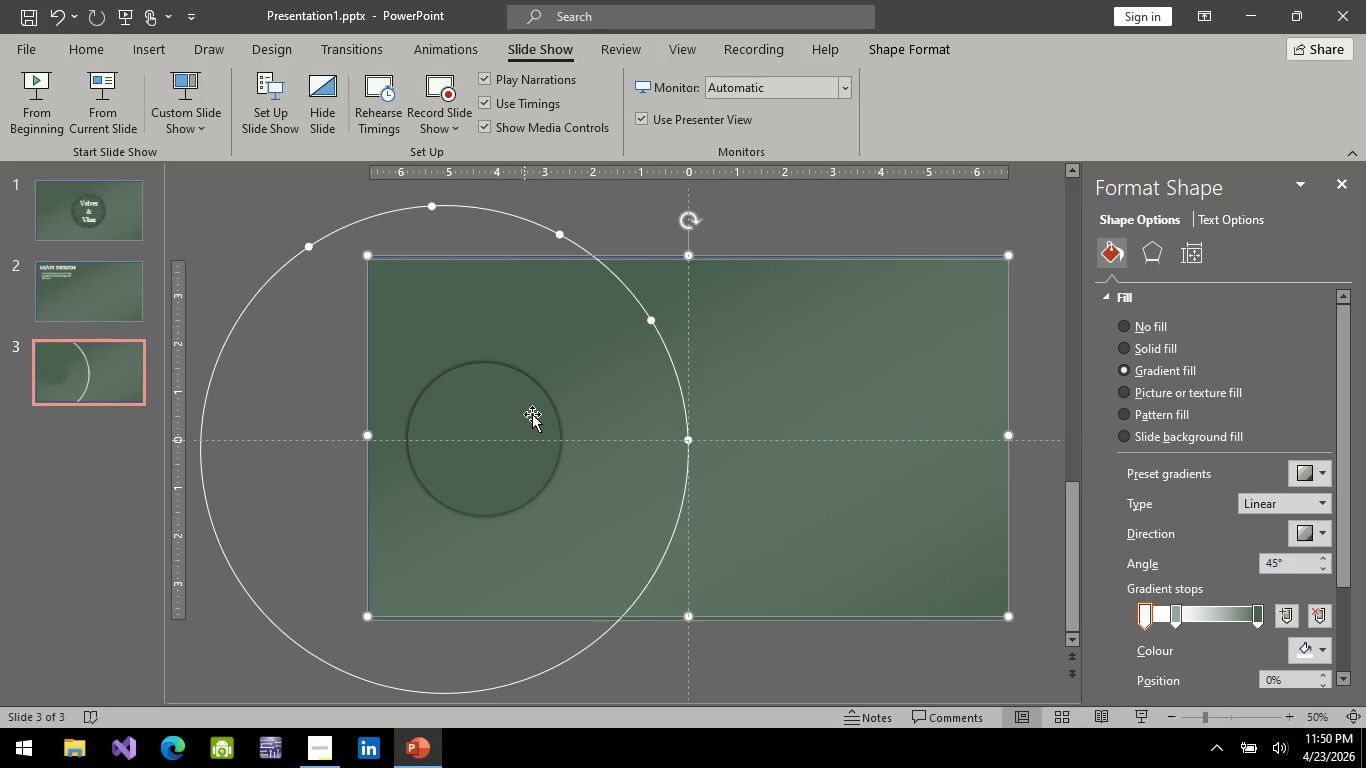 
key(Control+ControlLeft)
 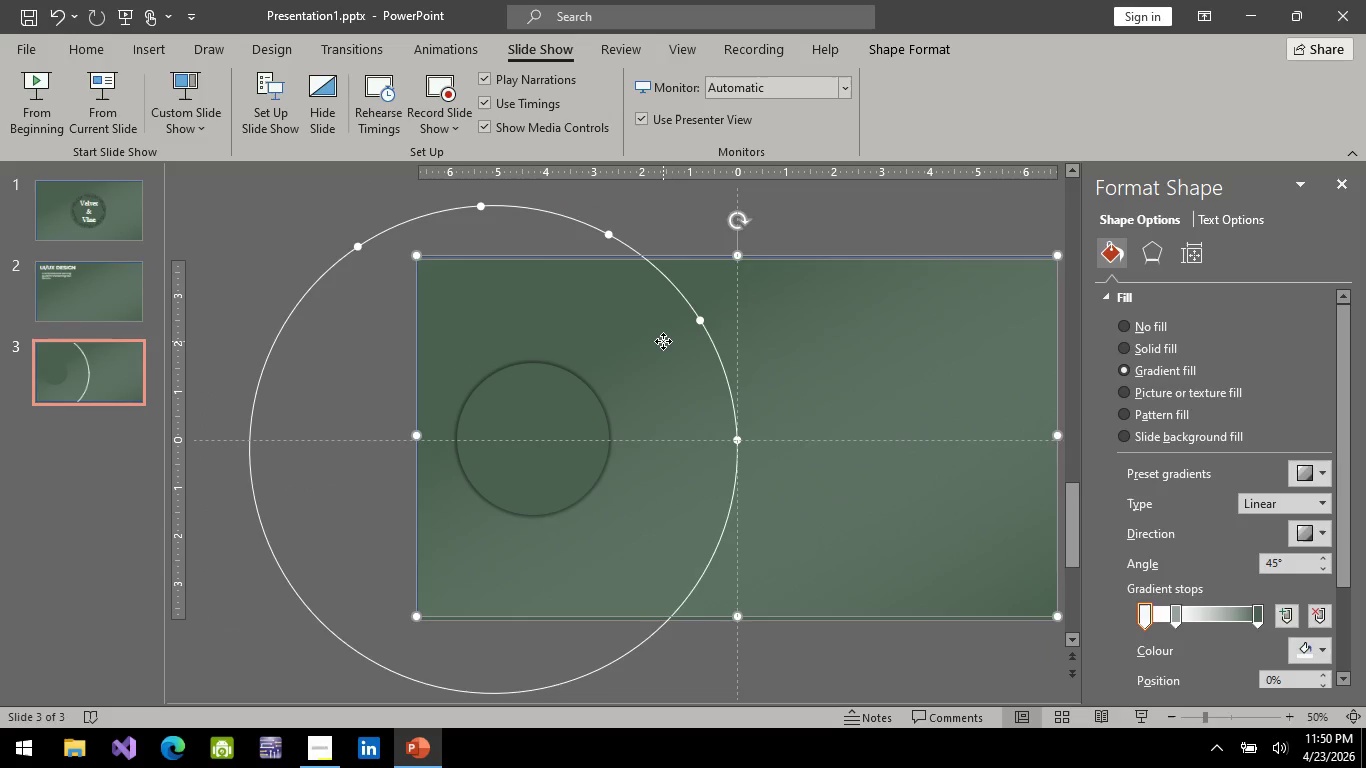 
scroll: coordinate [524, 440], scroll_direction: down, amount: 6.0
 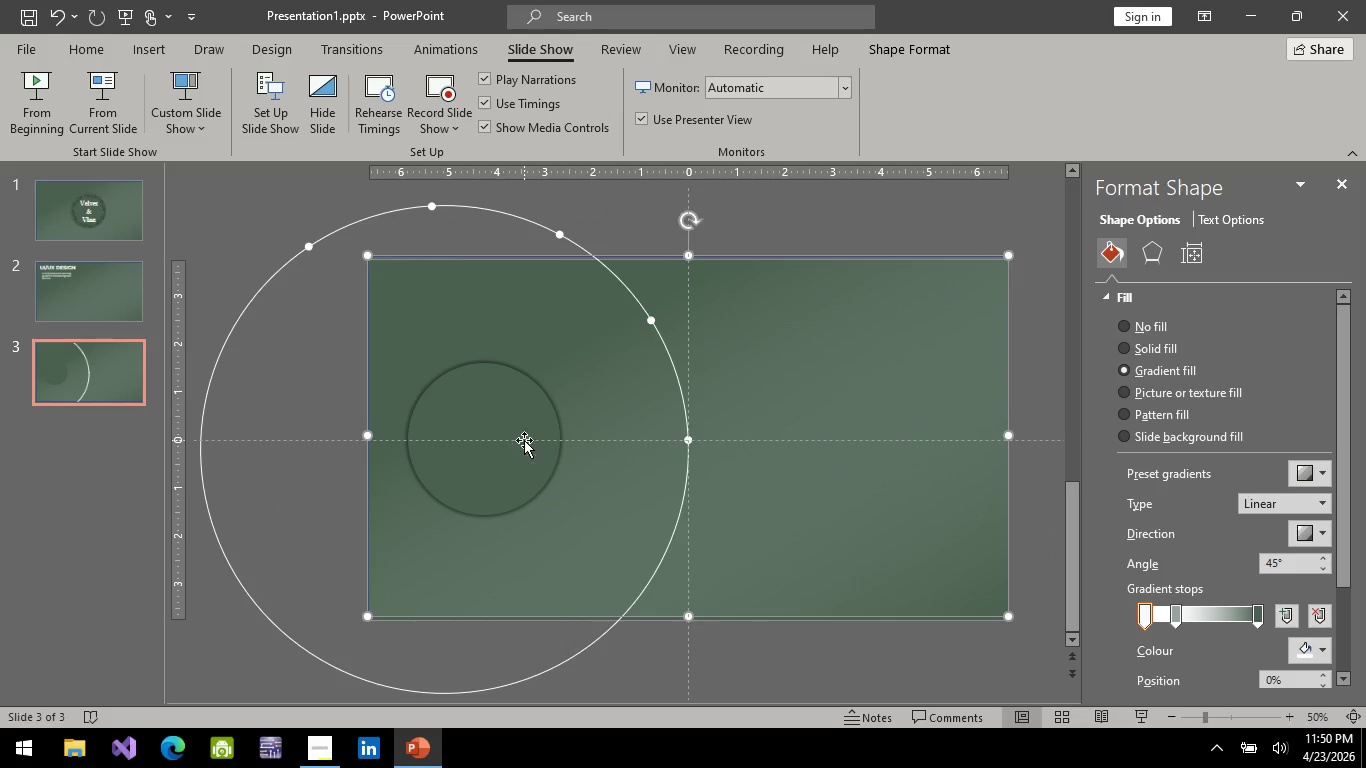 
left_click([663, 341])
 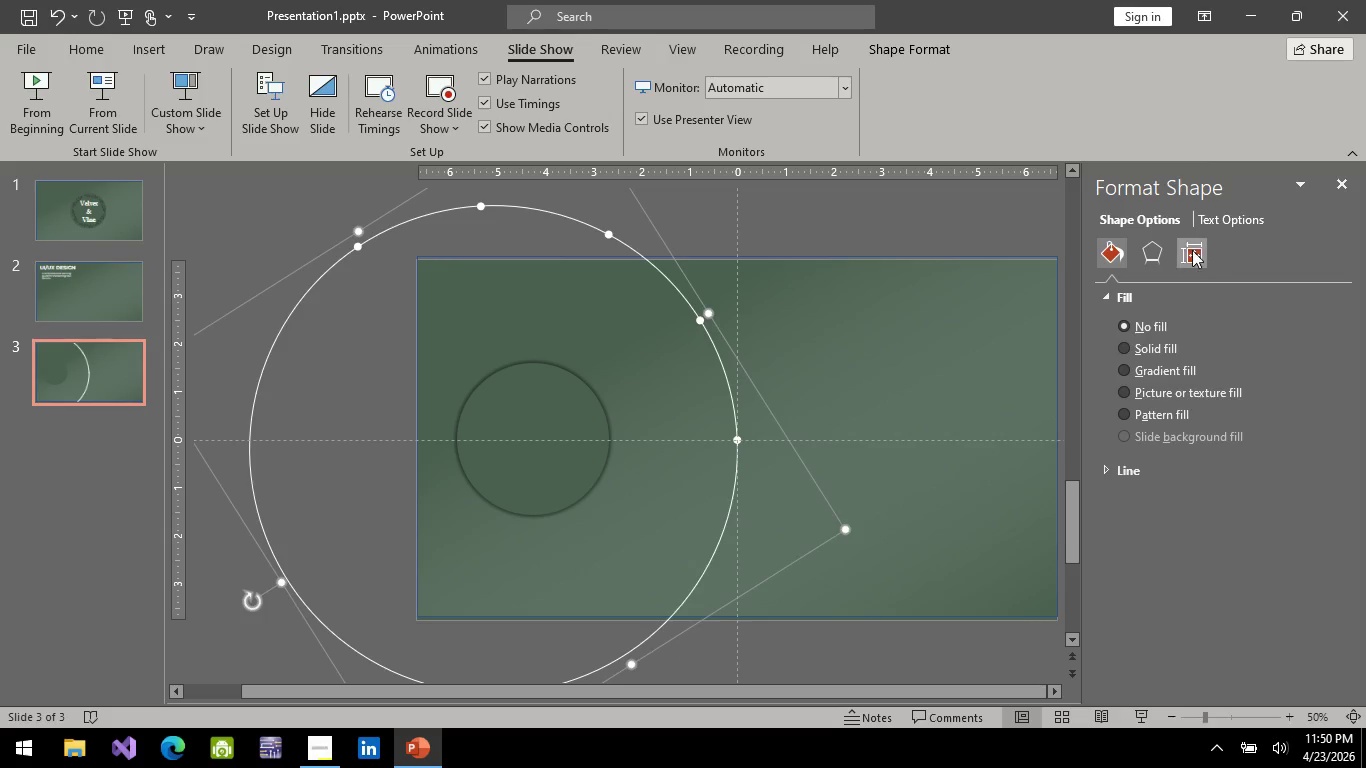 
left_click([1186, 250])
 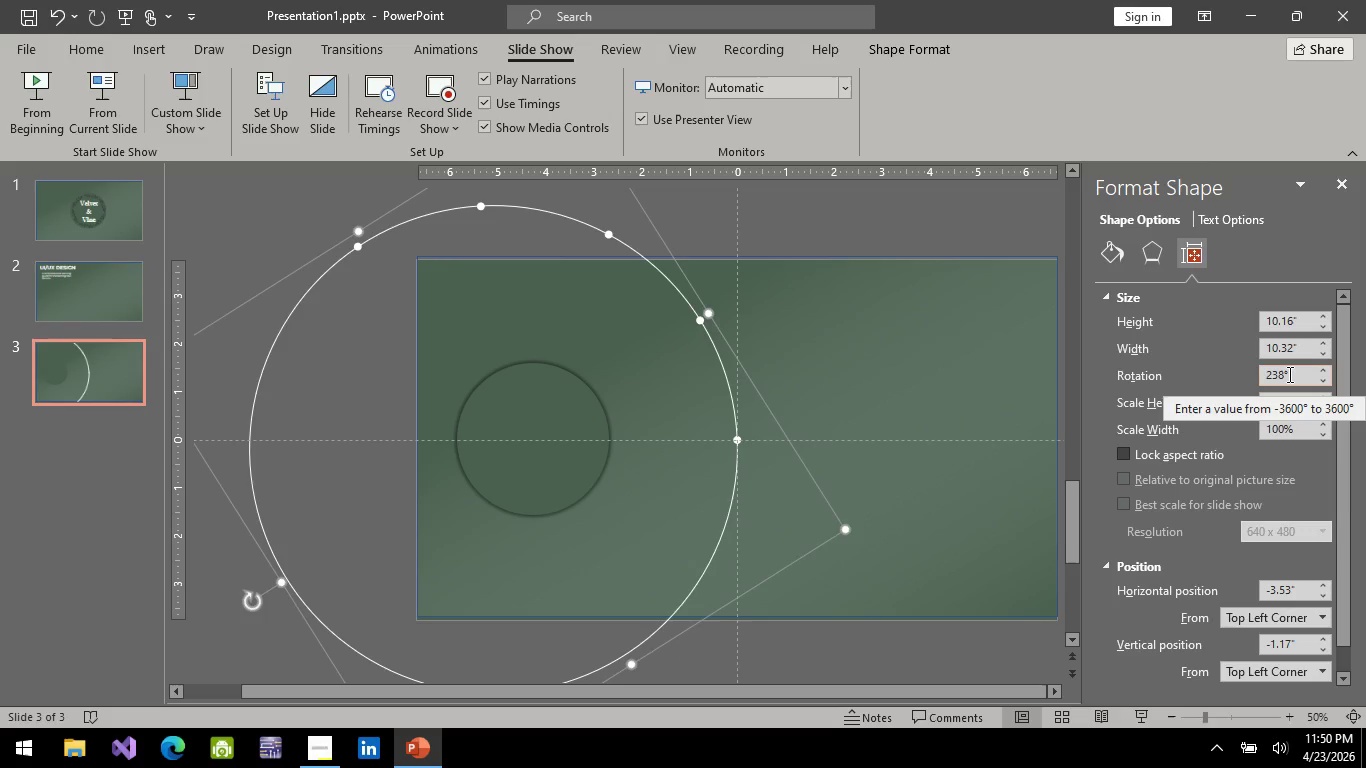 
left_click([1282, 379])
 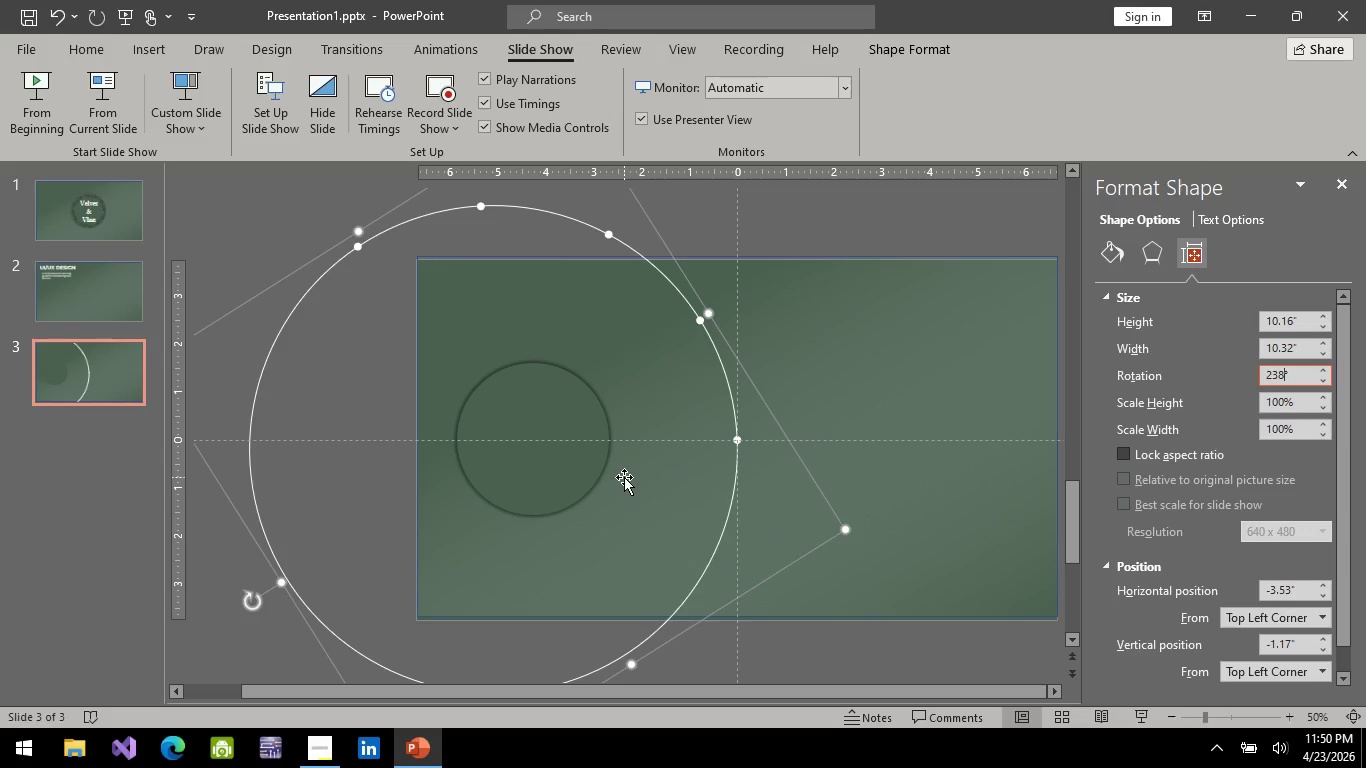 
key(Backspace)
 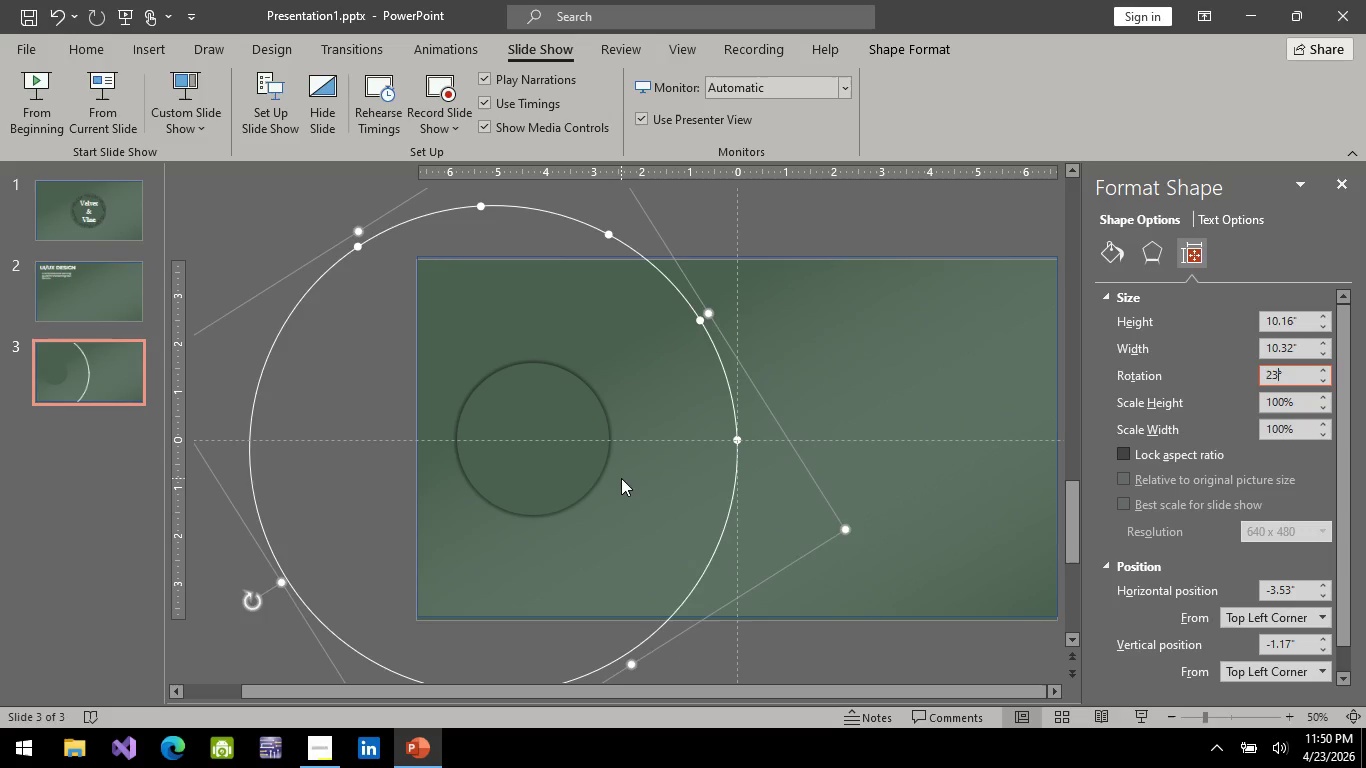 
key(Backspace)
 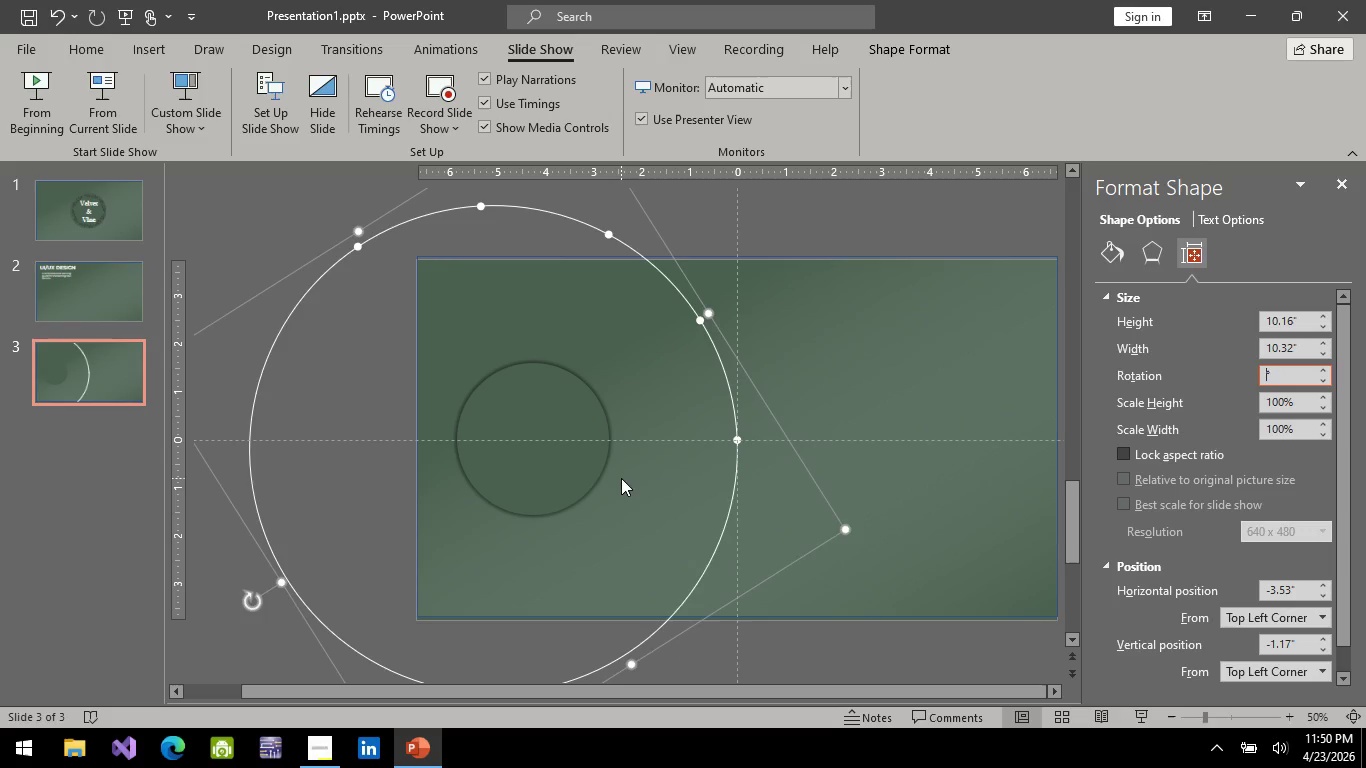 
key(Backspace)
 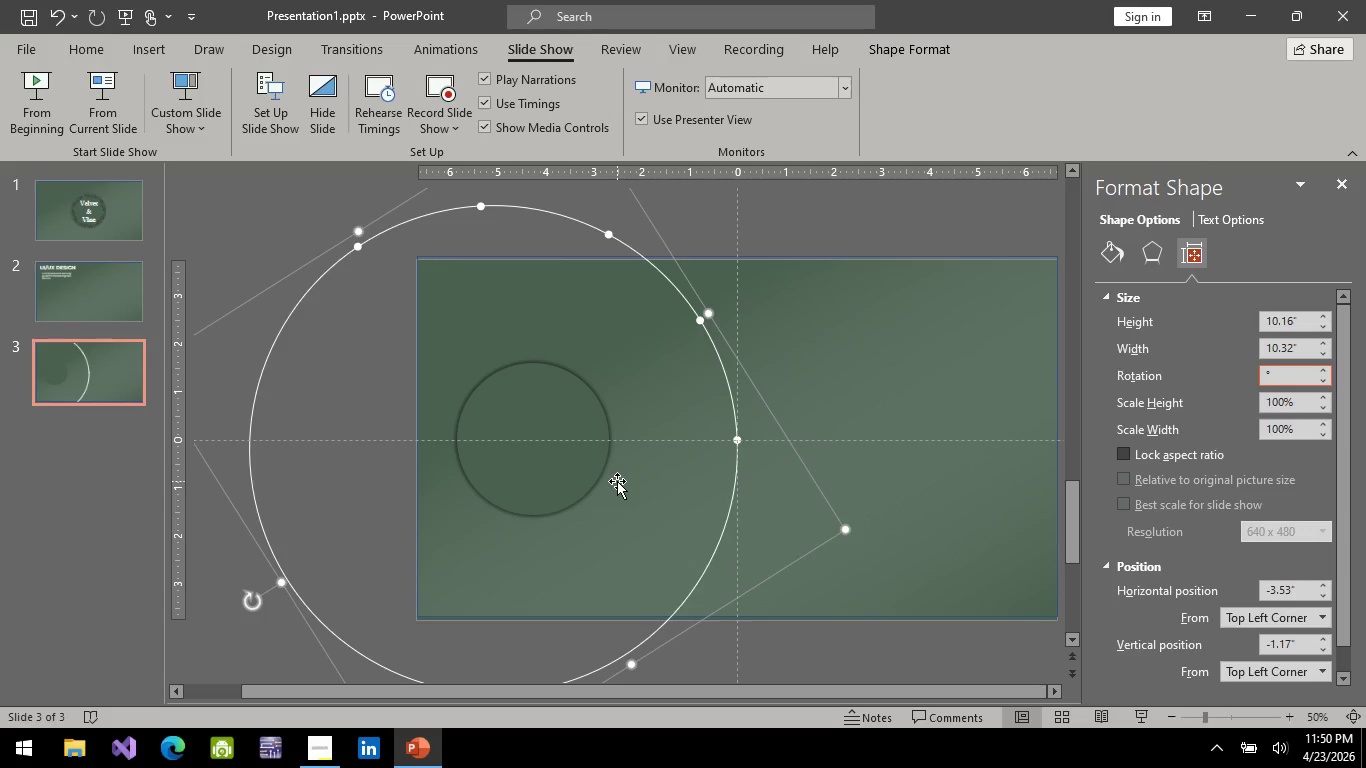 
key(0)
 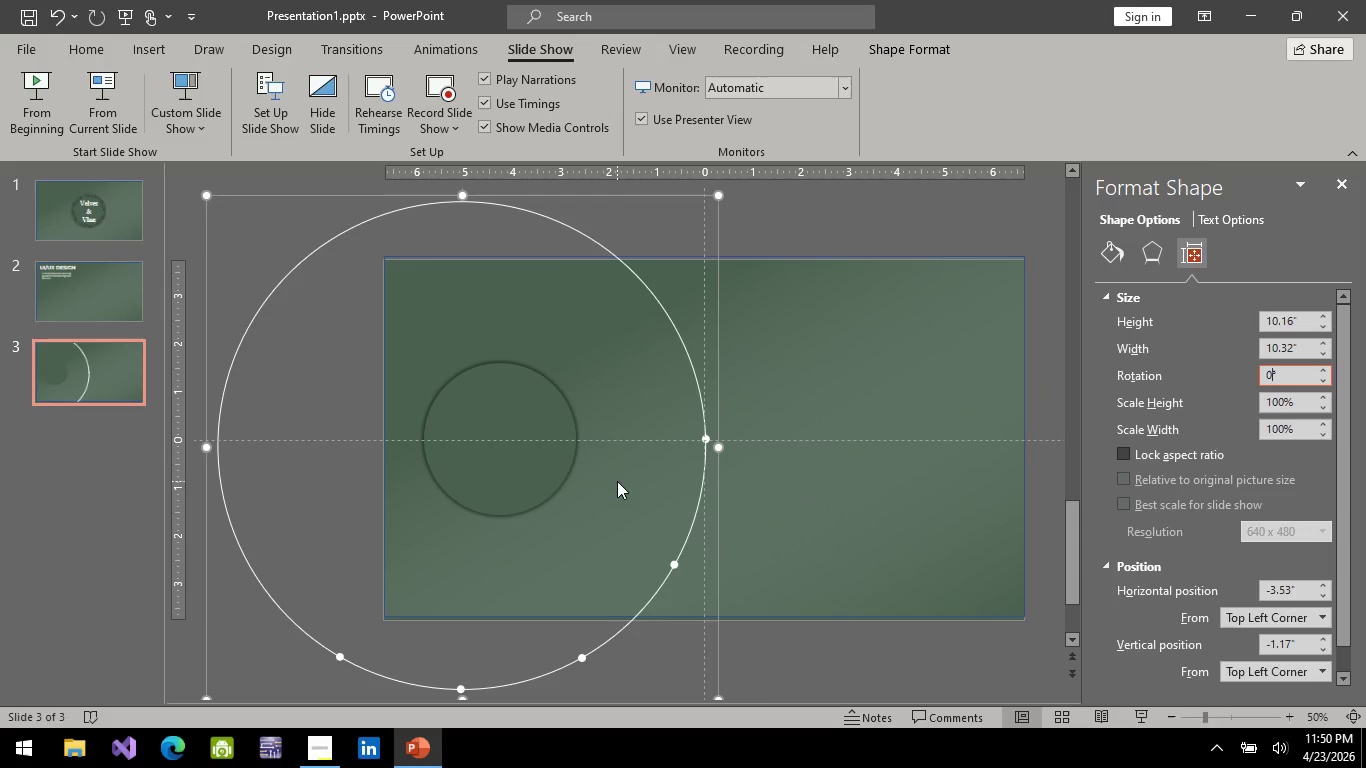 
key(Enter)
 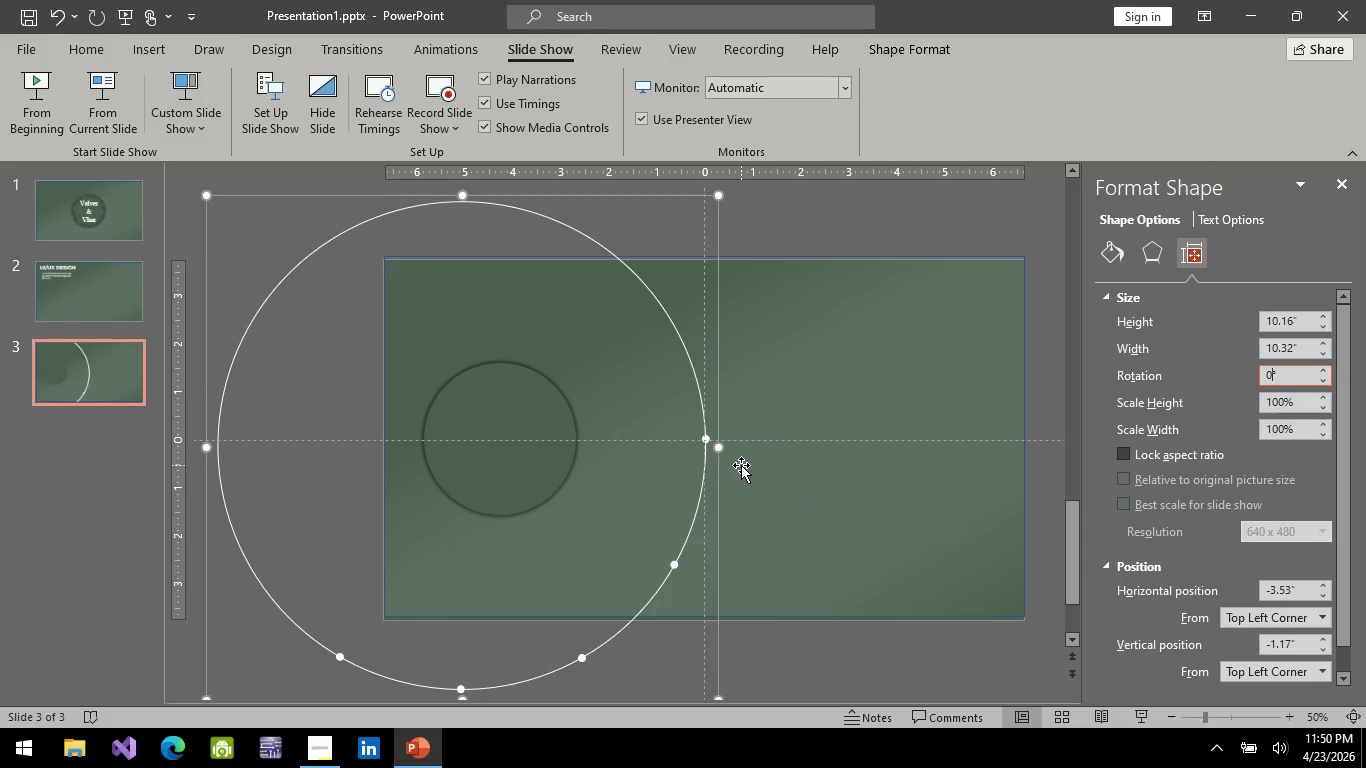 
wait(12.83)
 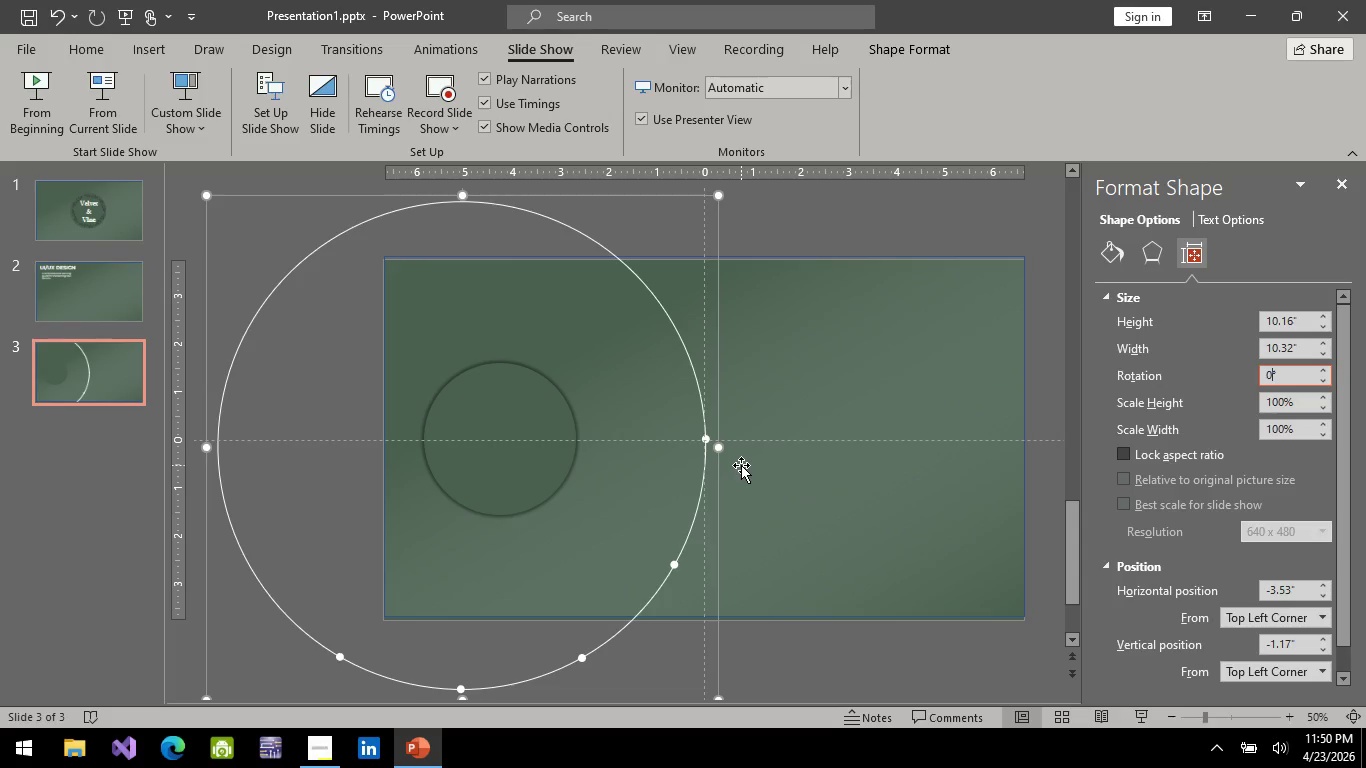 
key(Backspace)
type(-120)
 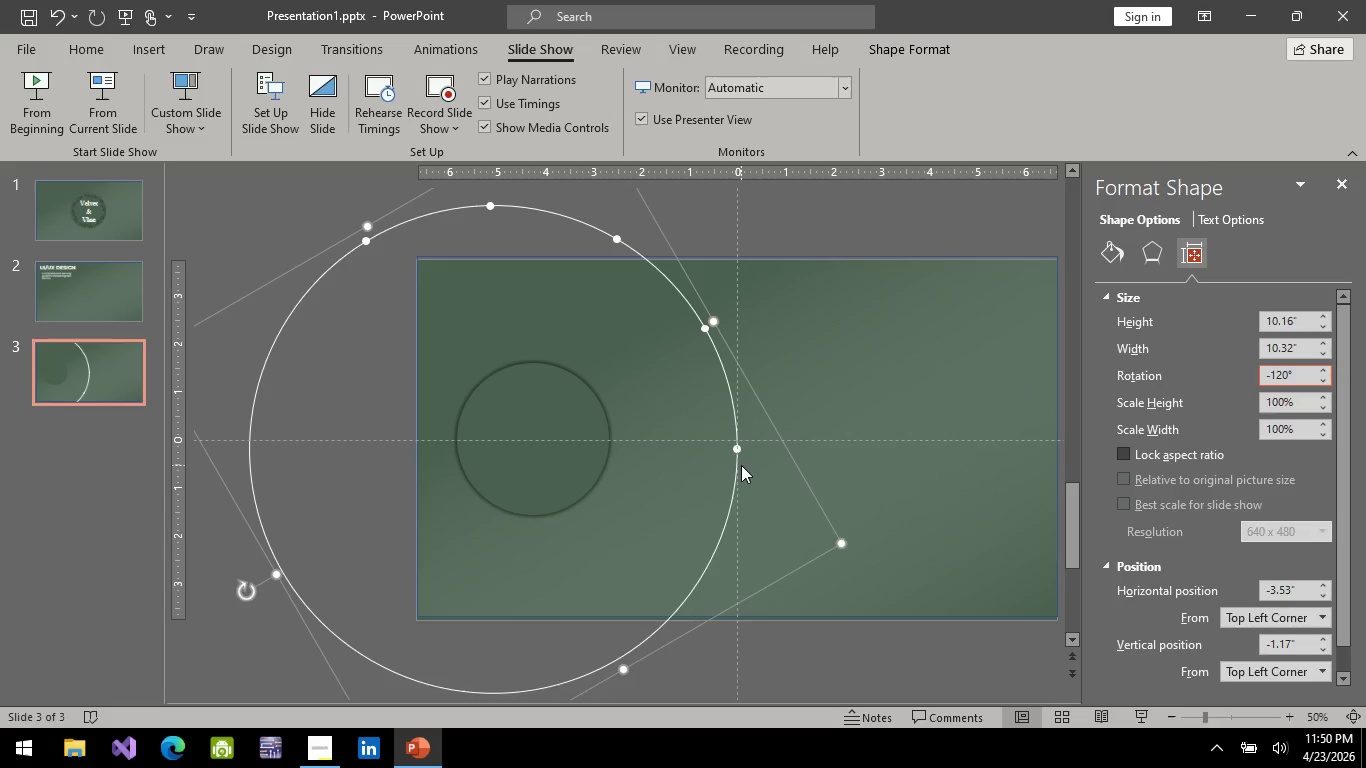 
key(Enter)
 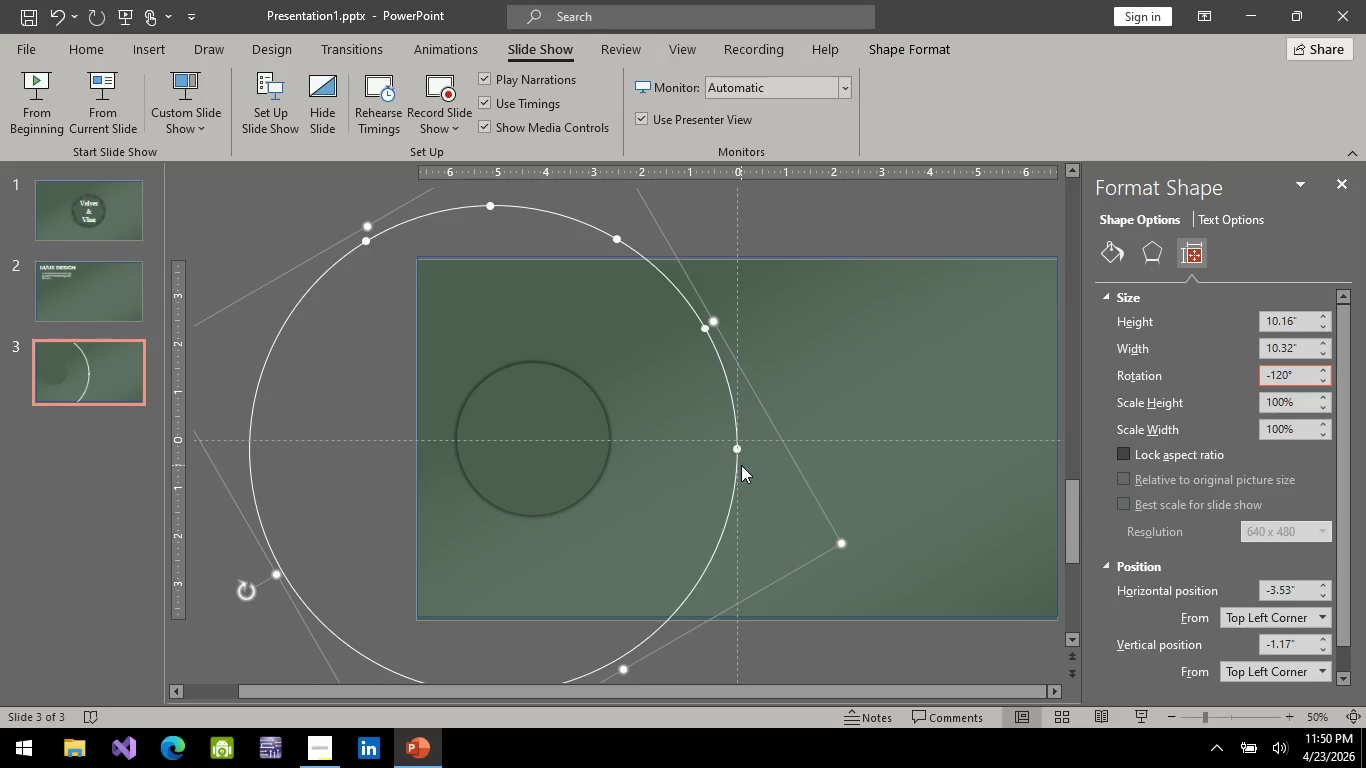 
hold_key(key=ControlLeft, duration=0.67)
 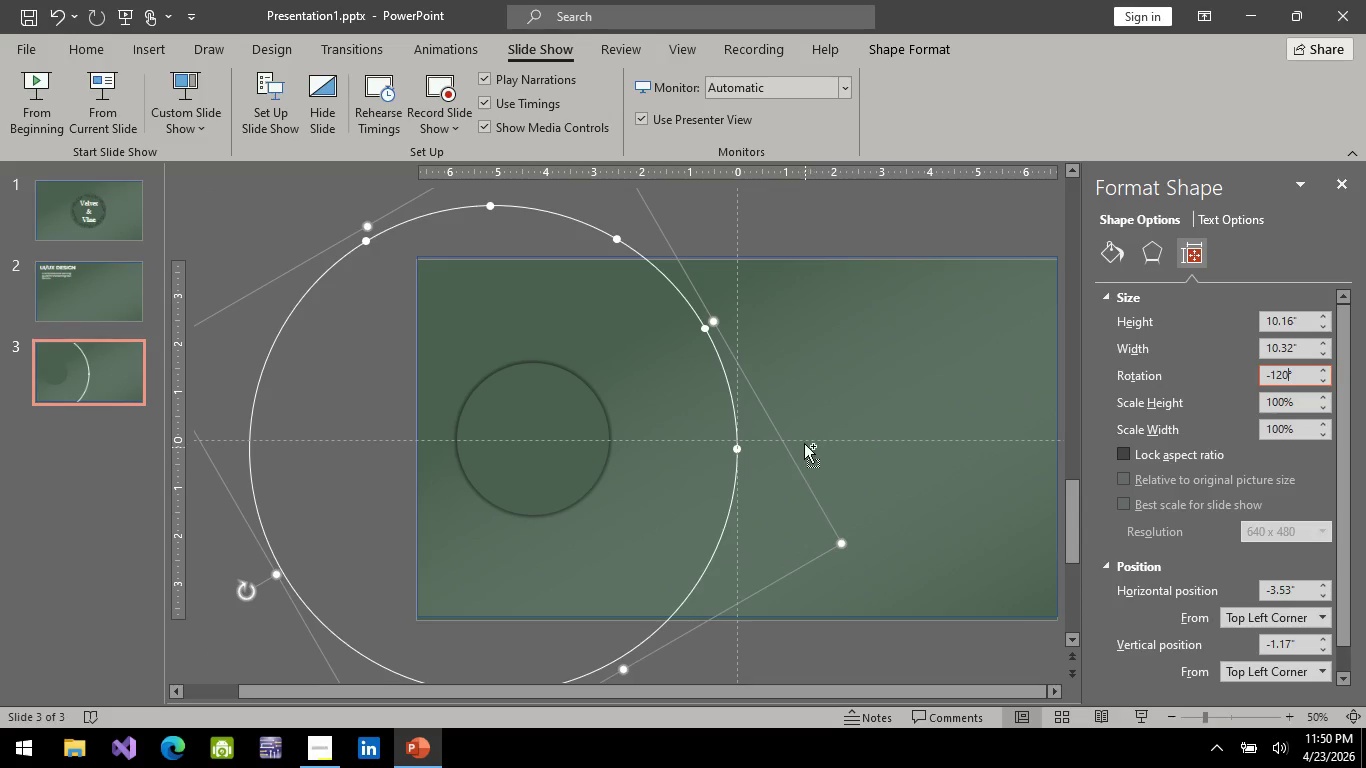 
hold_key(key=ControlLeft, duration=0.64)
 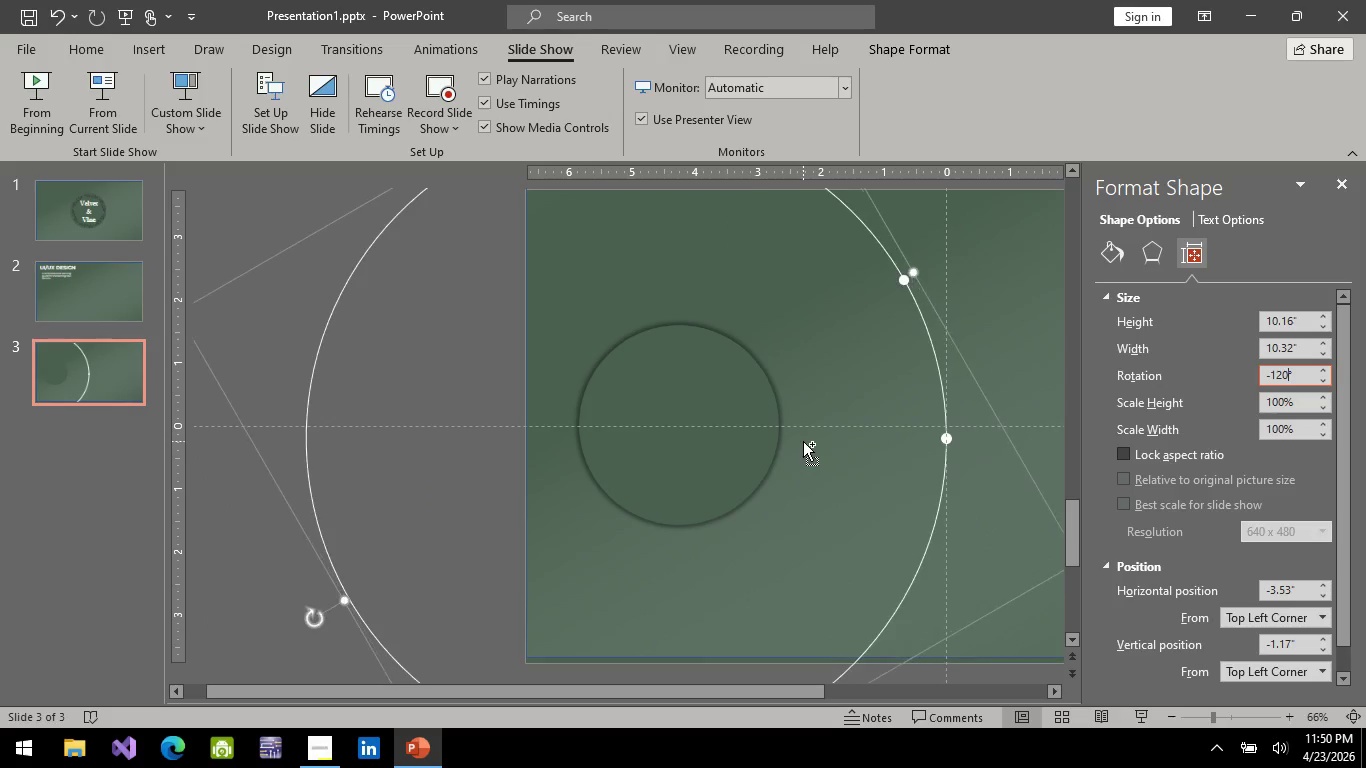 
hold_key(key=ControlLeft, duration=0.7)
 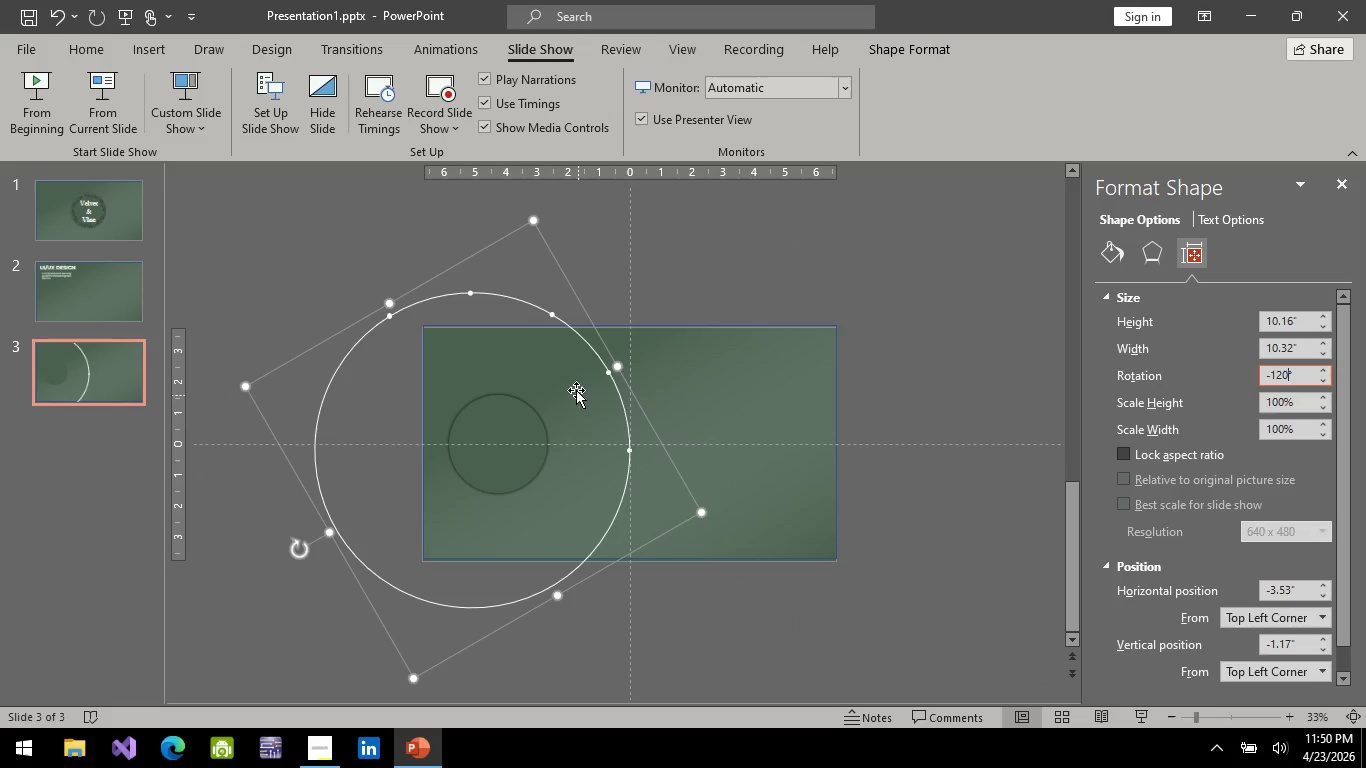 
scroll: coordinate [803, 441], scroll_direction: up, amount: 3.0
 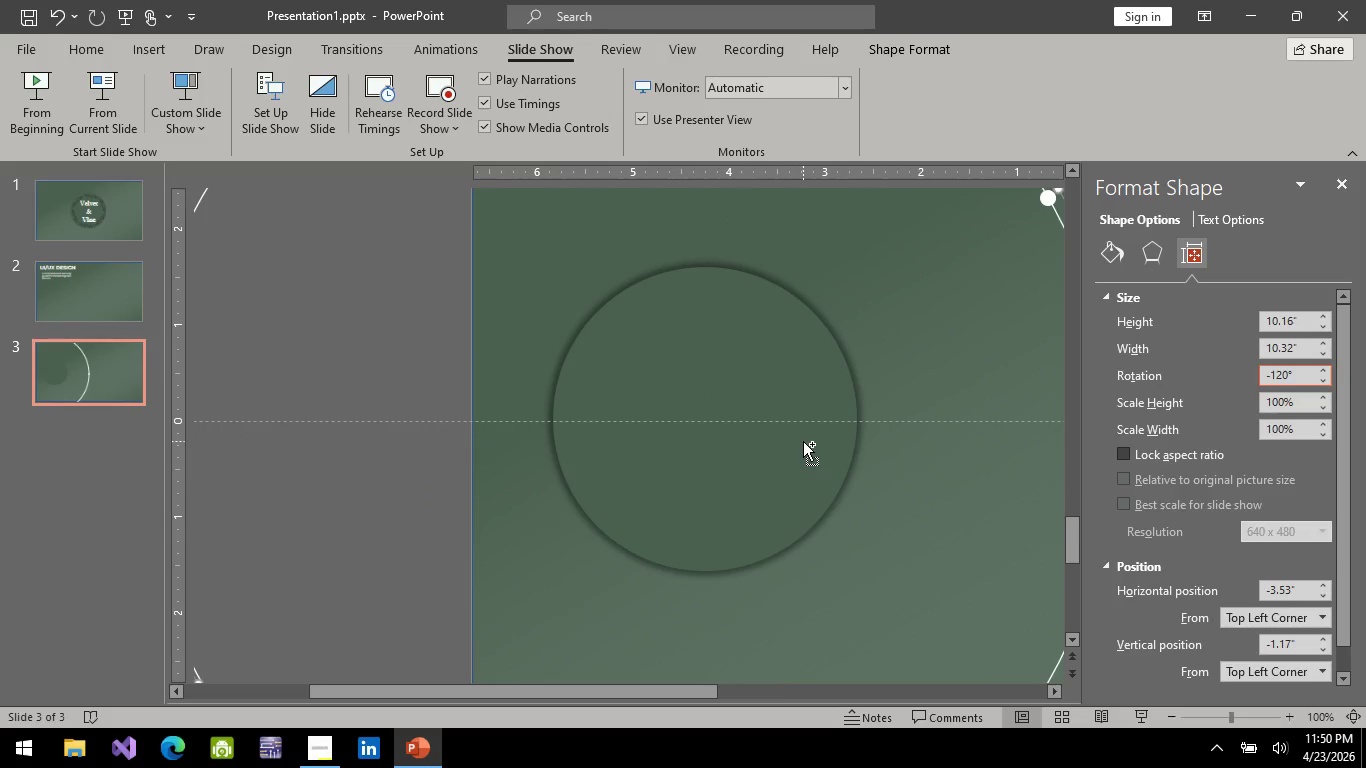 
scroll: coordinate [803, 441], scroll_direction: down, amount: 4.0
 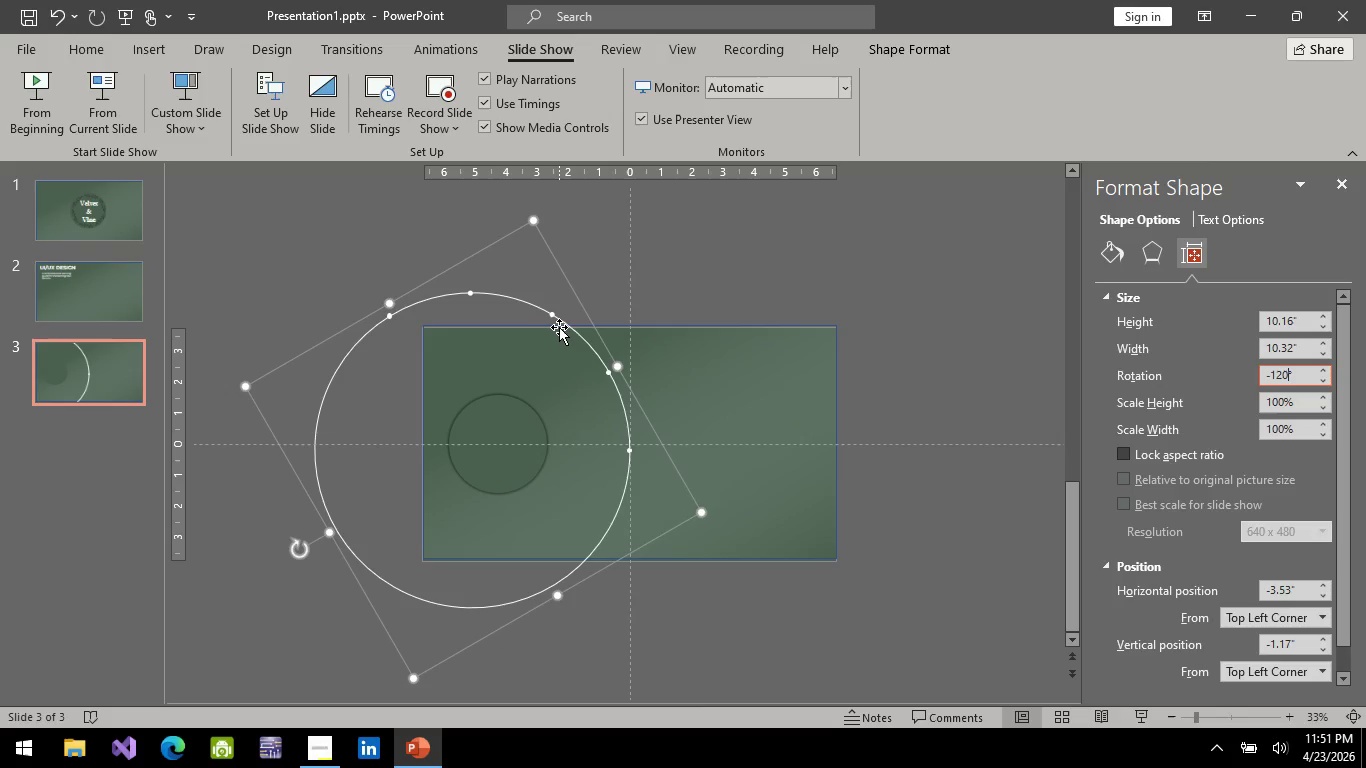 
key(Delete)
 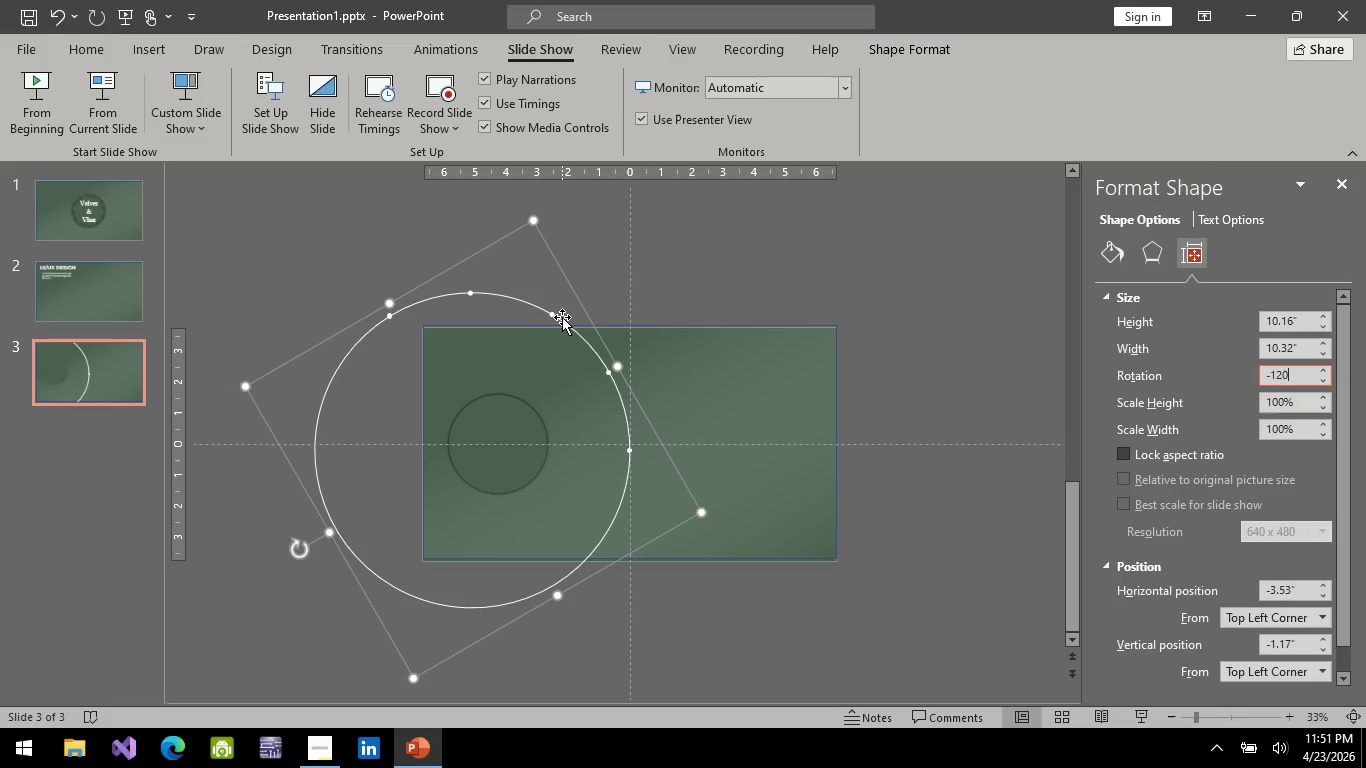 
key(Delete)
 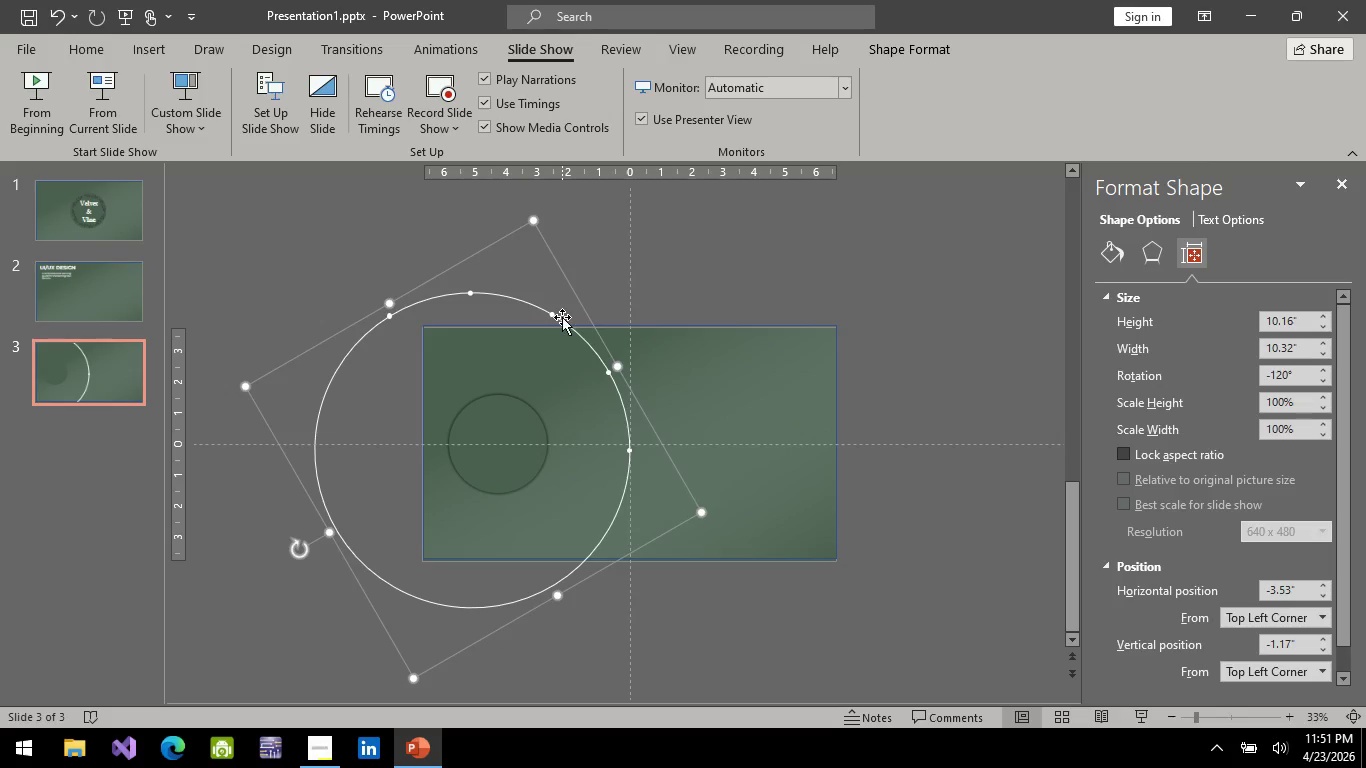 
left_click([562, 317])
 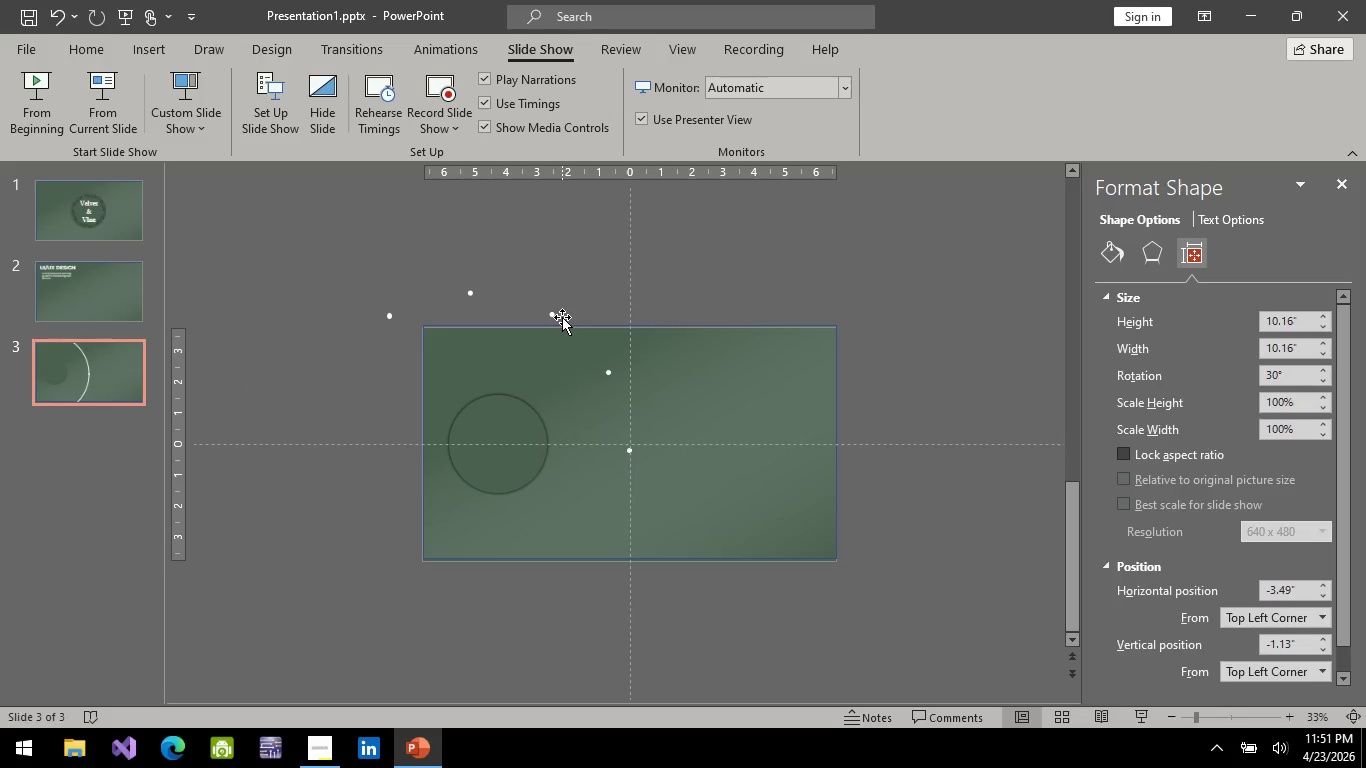 
key(Delete)
 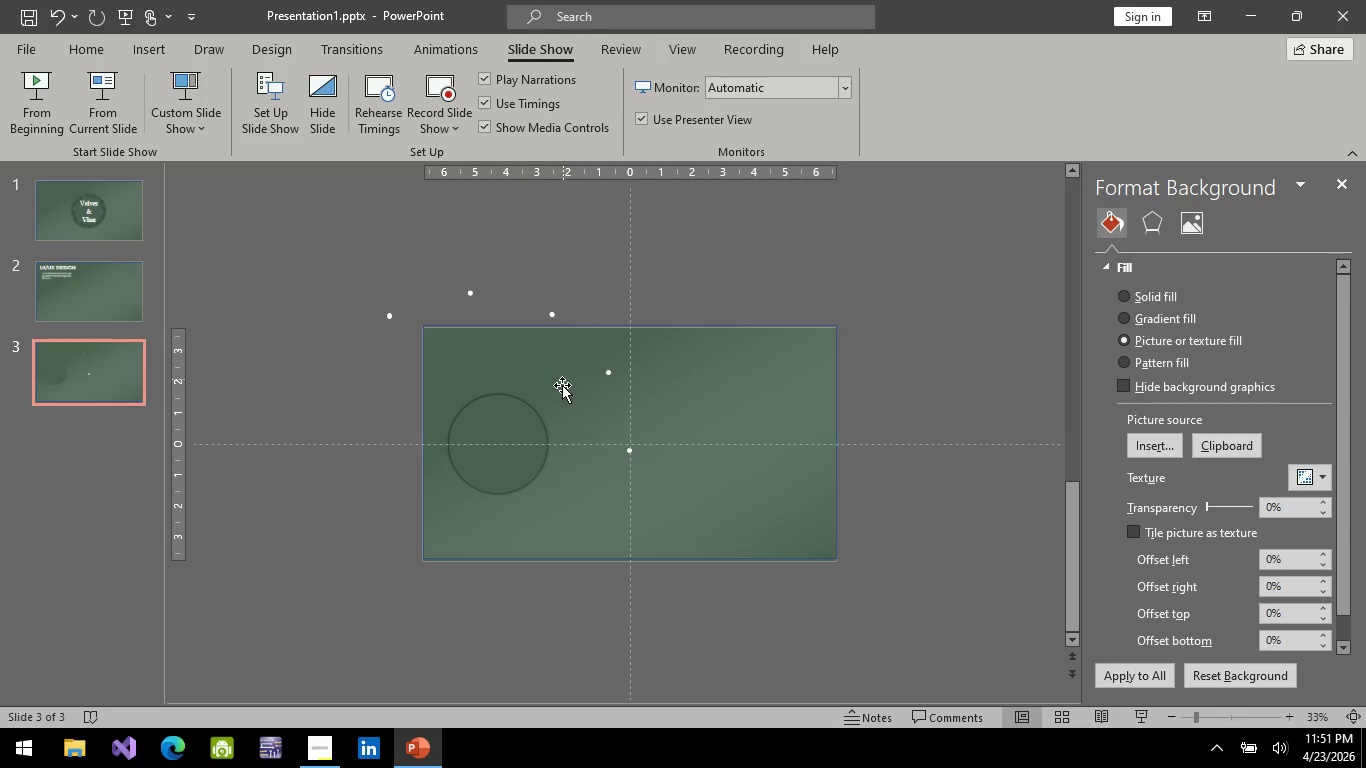 
key(Control+ControlLeft)
 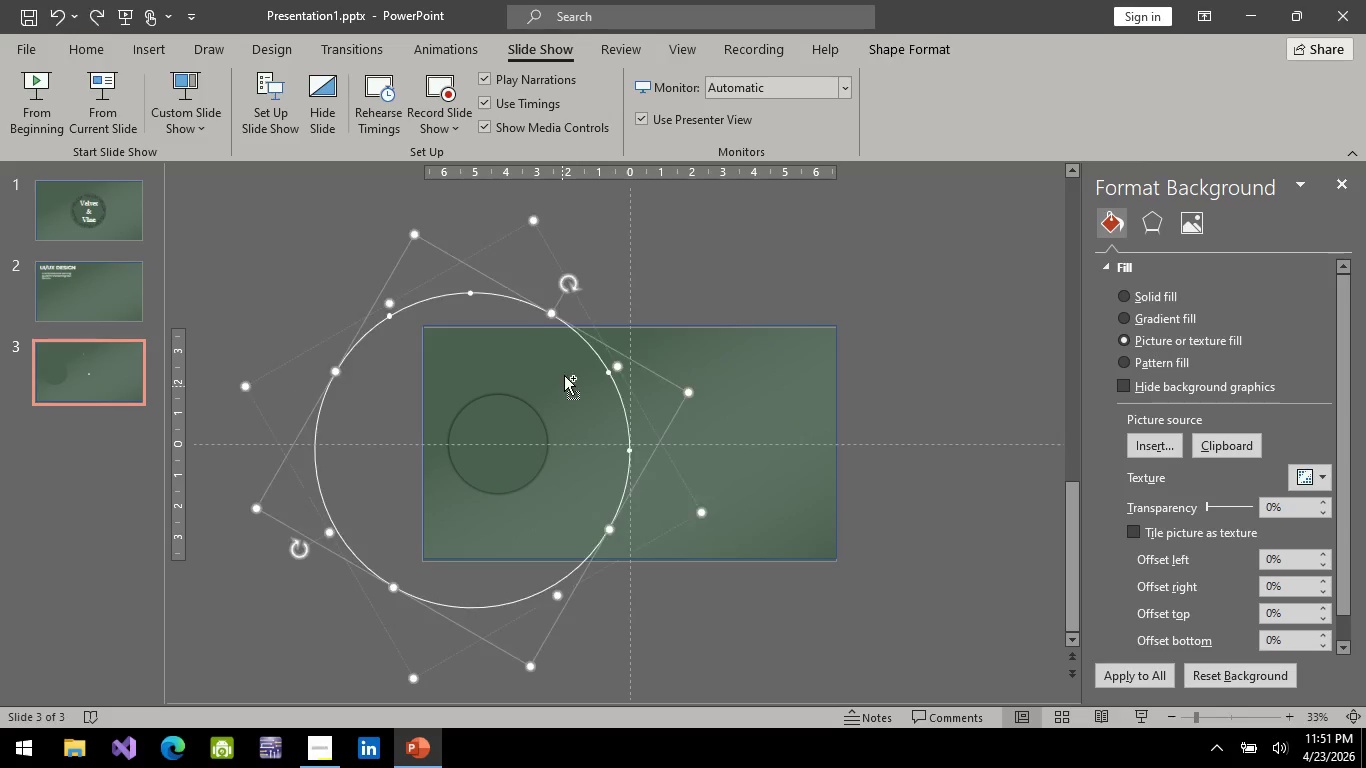 
key(Control+Z)
 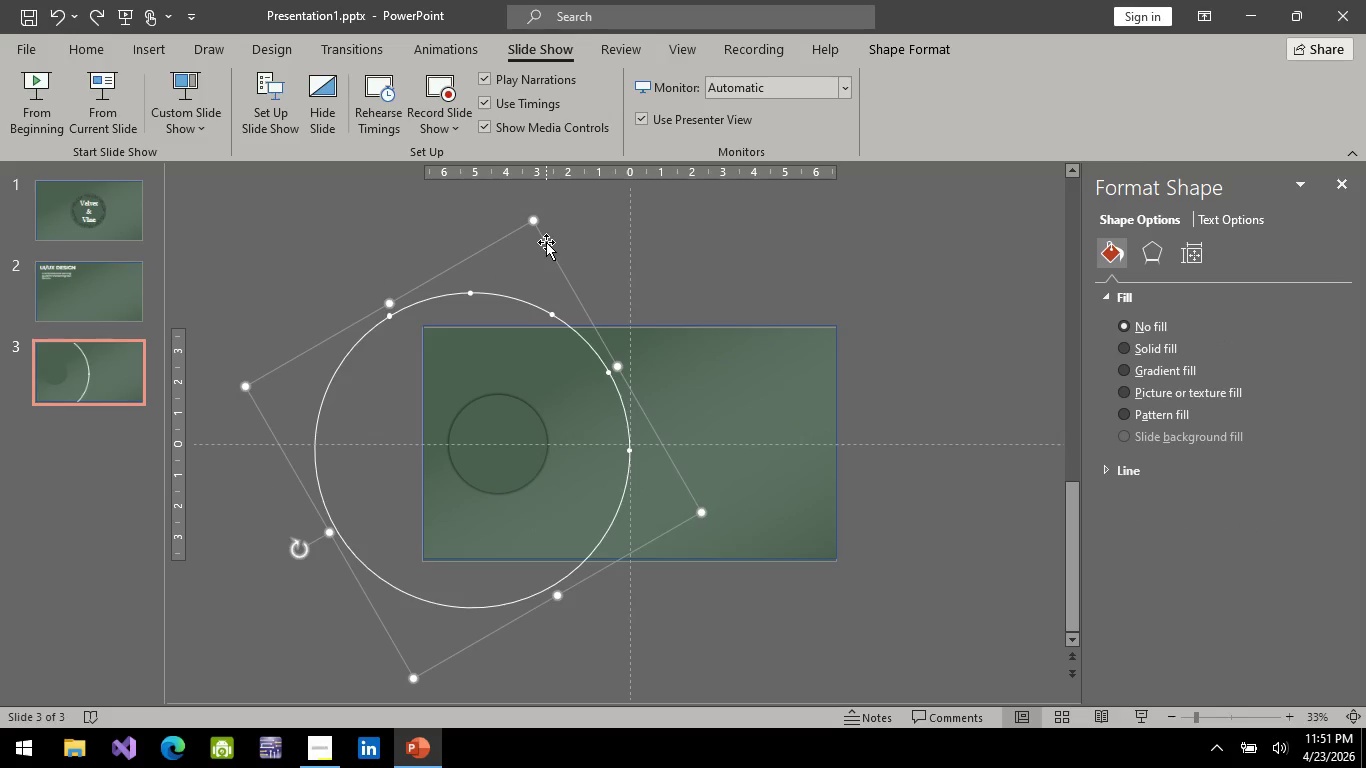 
key(Delete)
 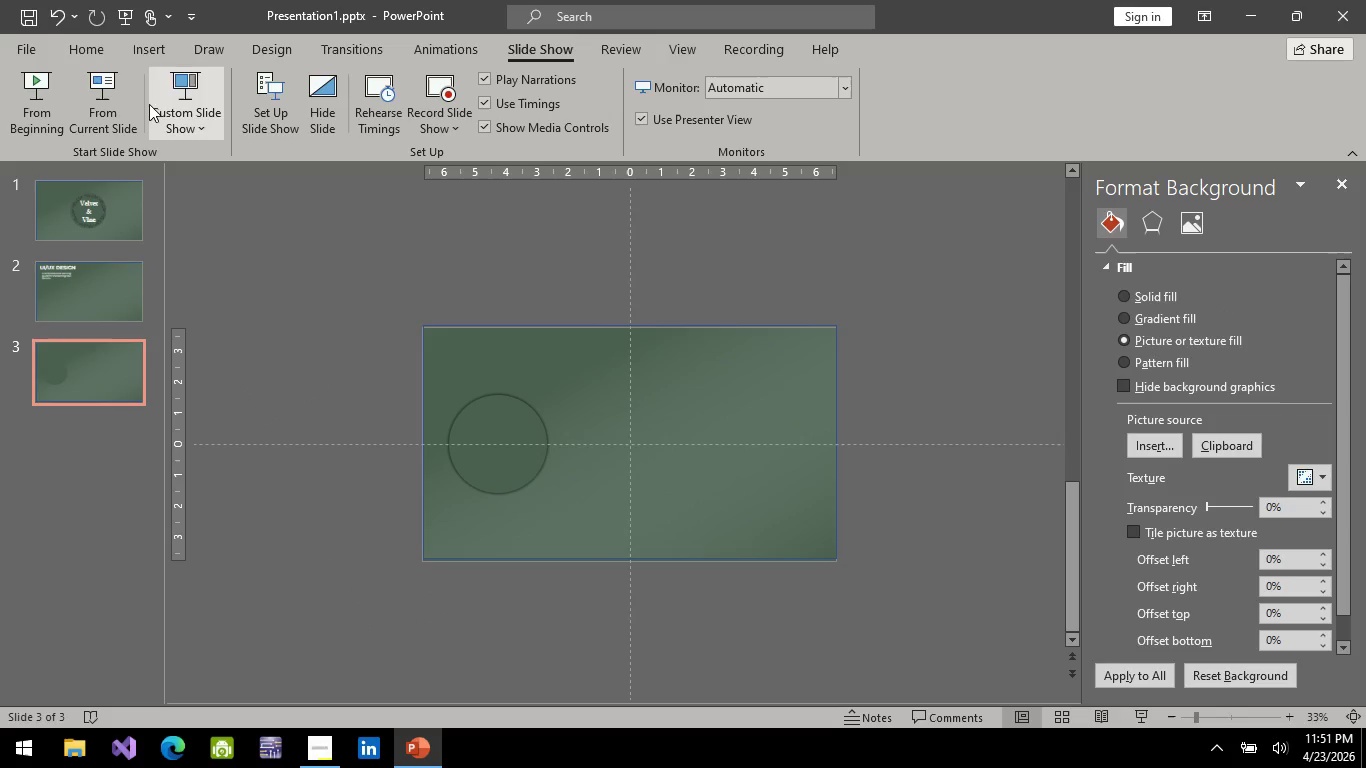 
left_click([94, 86])
 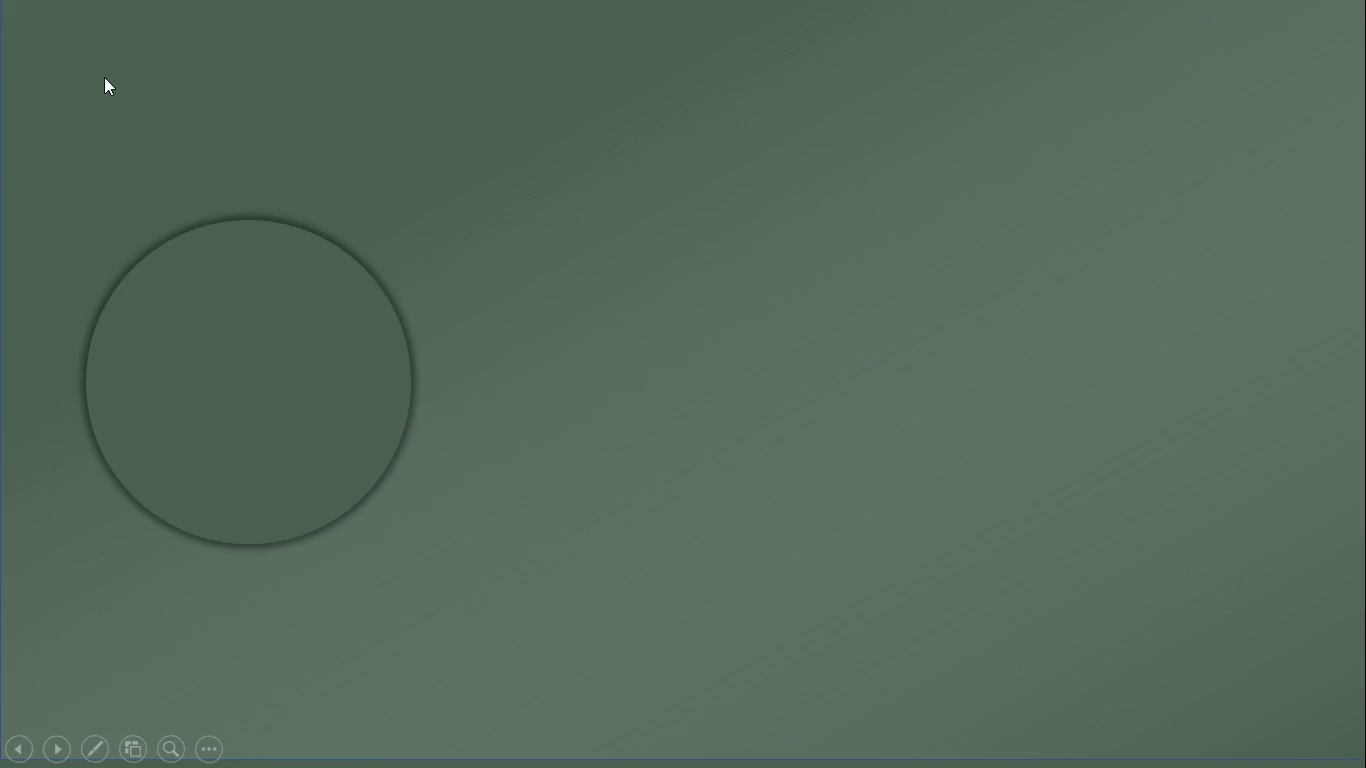 
key(Escape)
 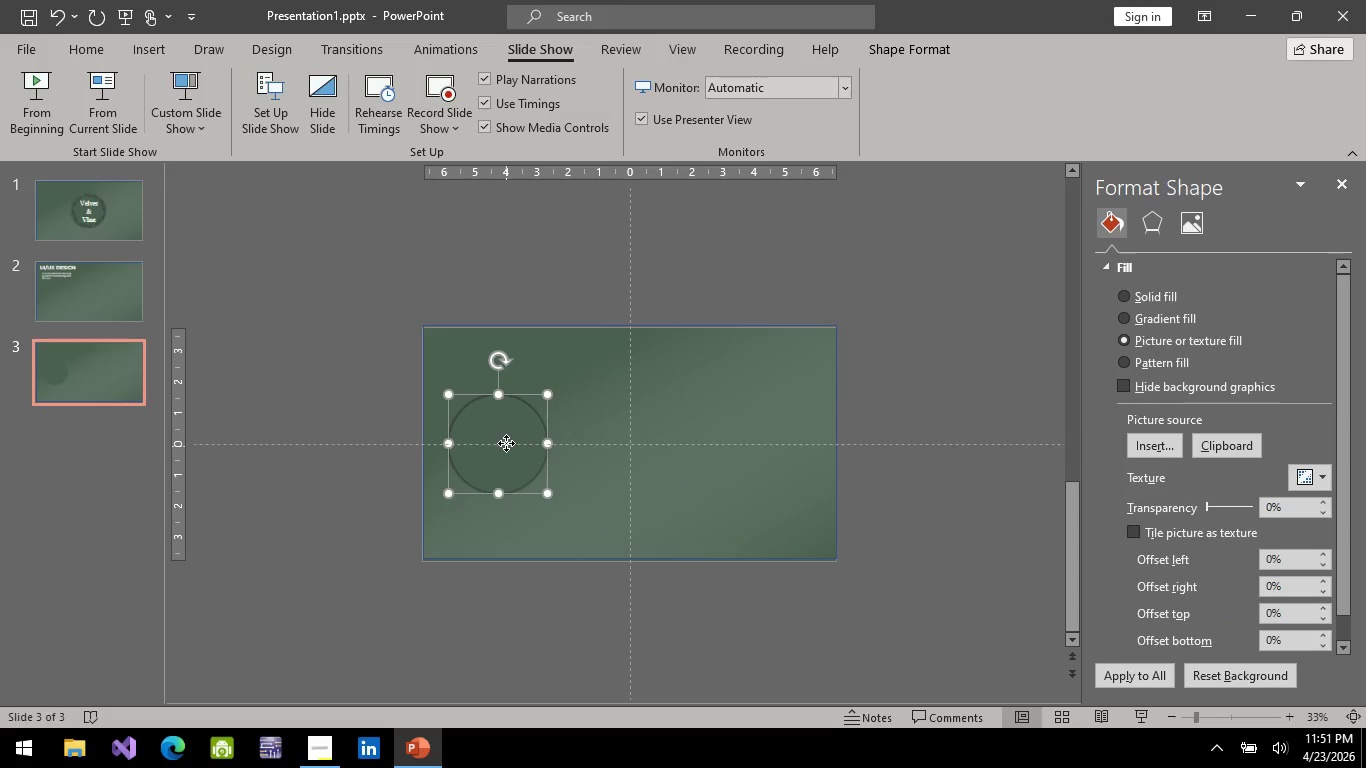 
left_click_drag(start_coordinate=[506, 443], to_coordinate=[532, 449])
 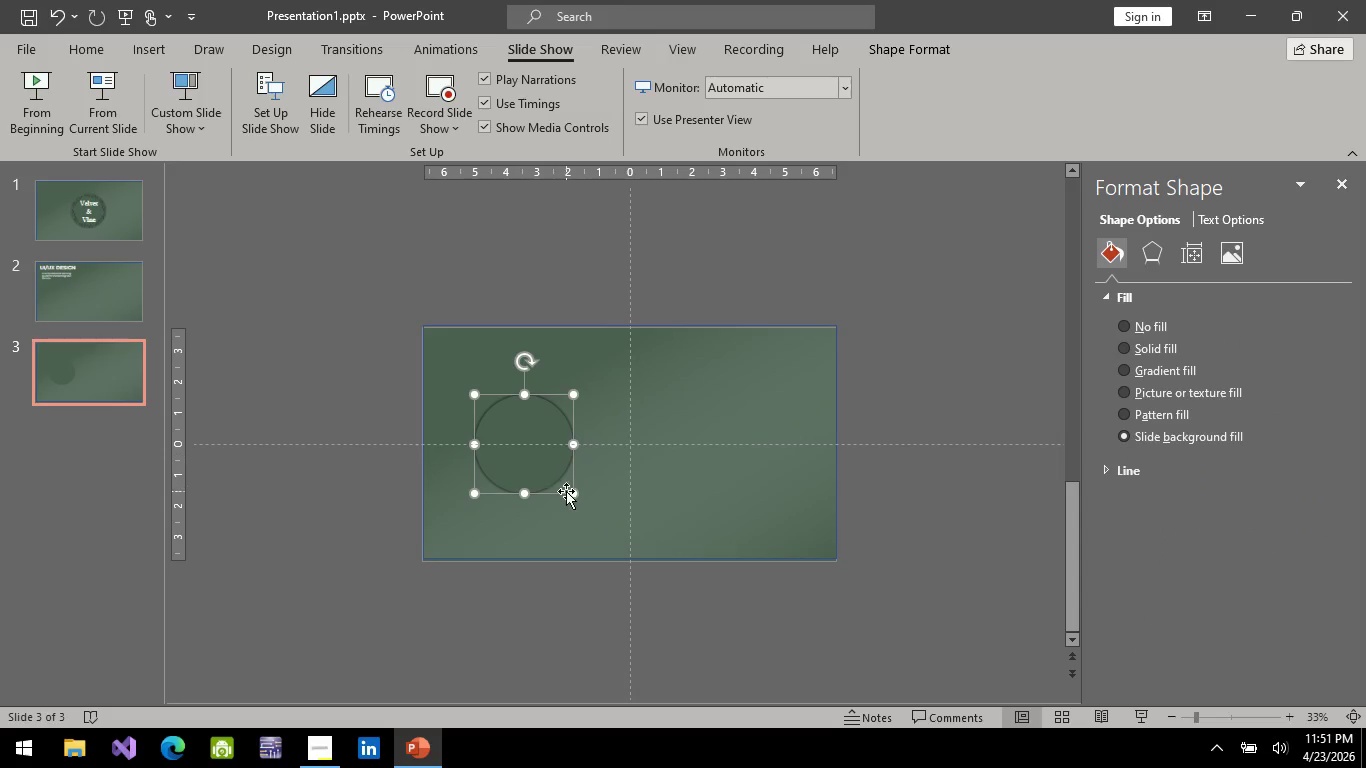 
hold_key(key=ShiftLeft, duration=1.17)
left_click_drag(start_coordinate=[573, 495], to_coordinate=[590, 526])
 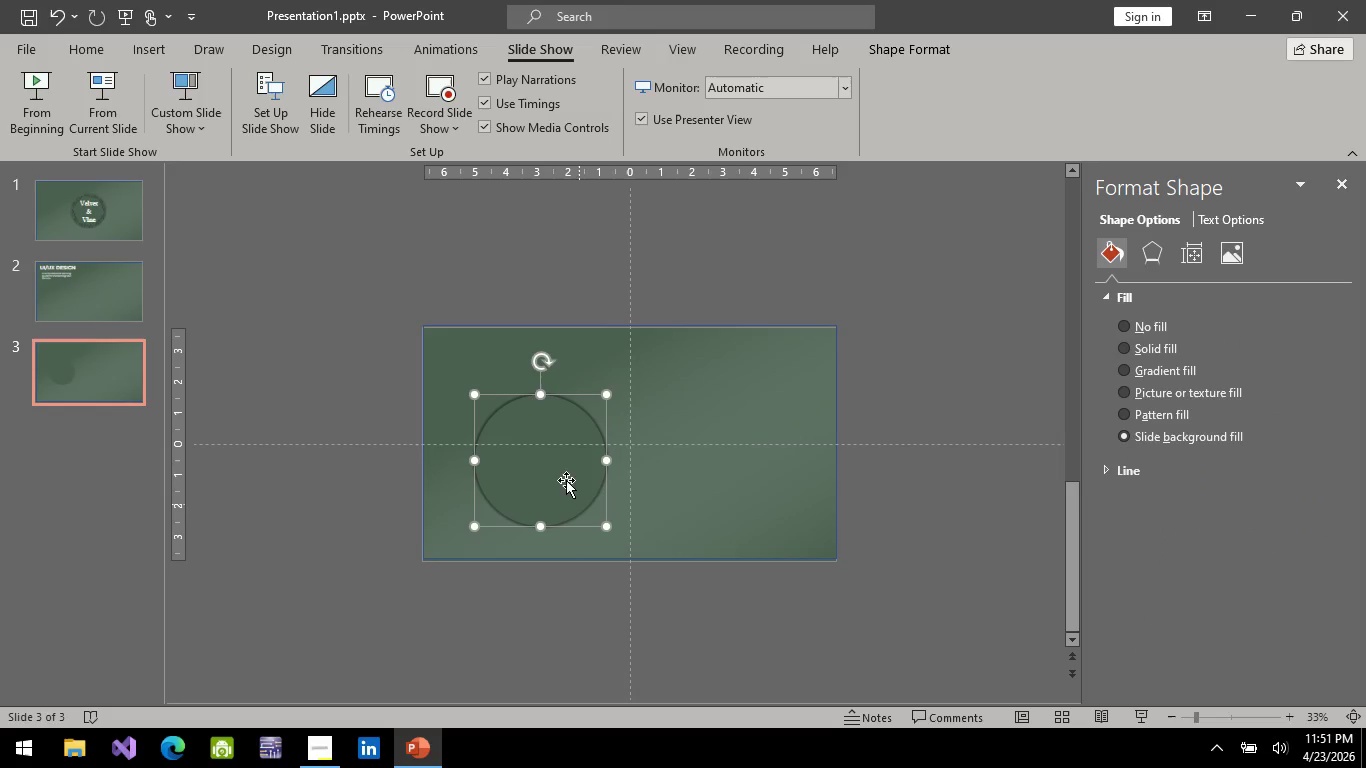 
hold_key(key=ShiftLeft, duration=5.41)
left_click_drag(start_coordinate=[554, 456], to_coordinate=[531, 439])
 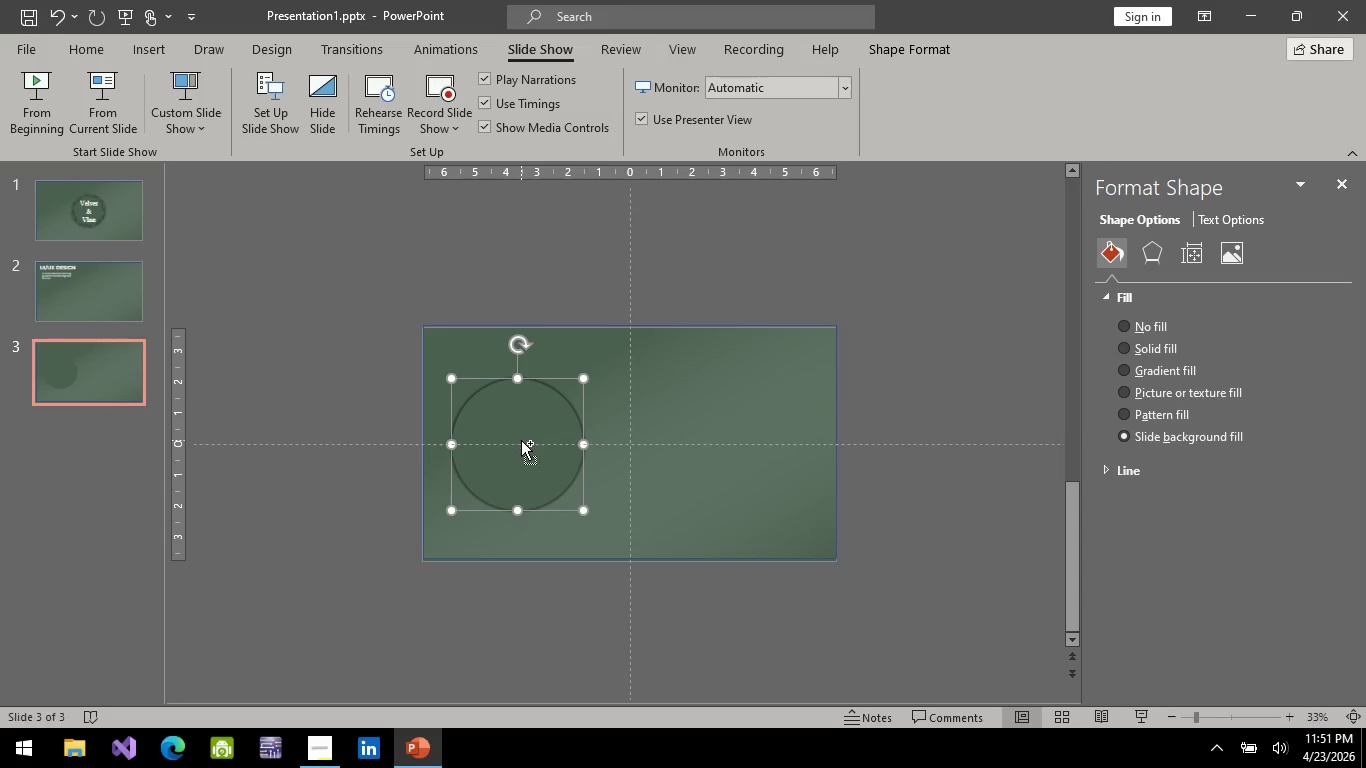 
key(Control+C)
 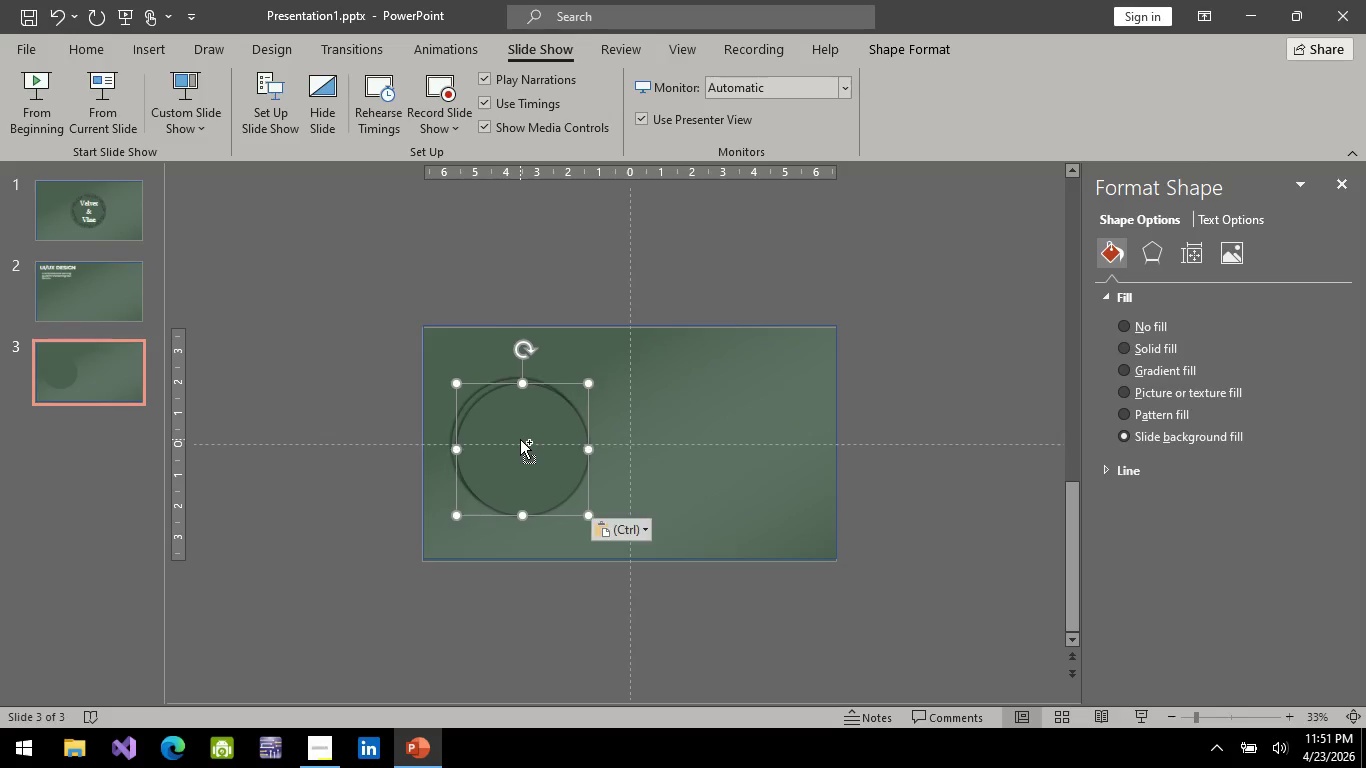 
key(Control+V)
 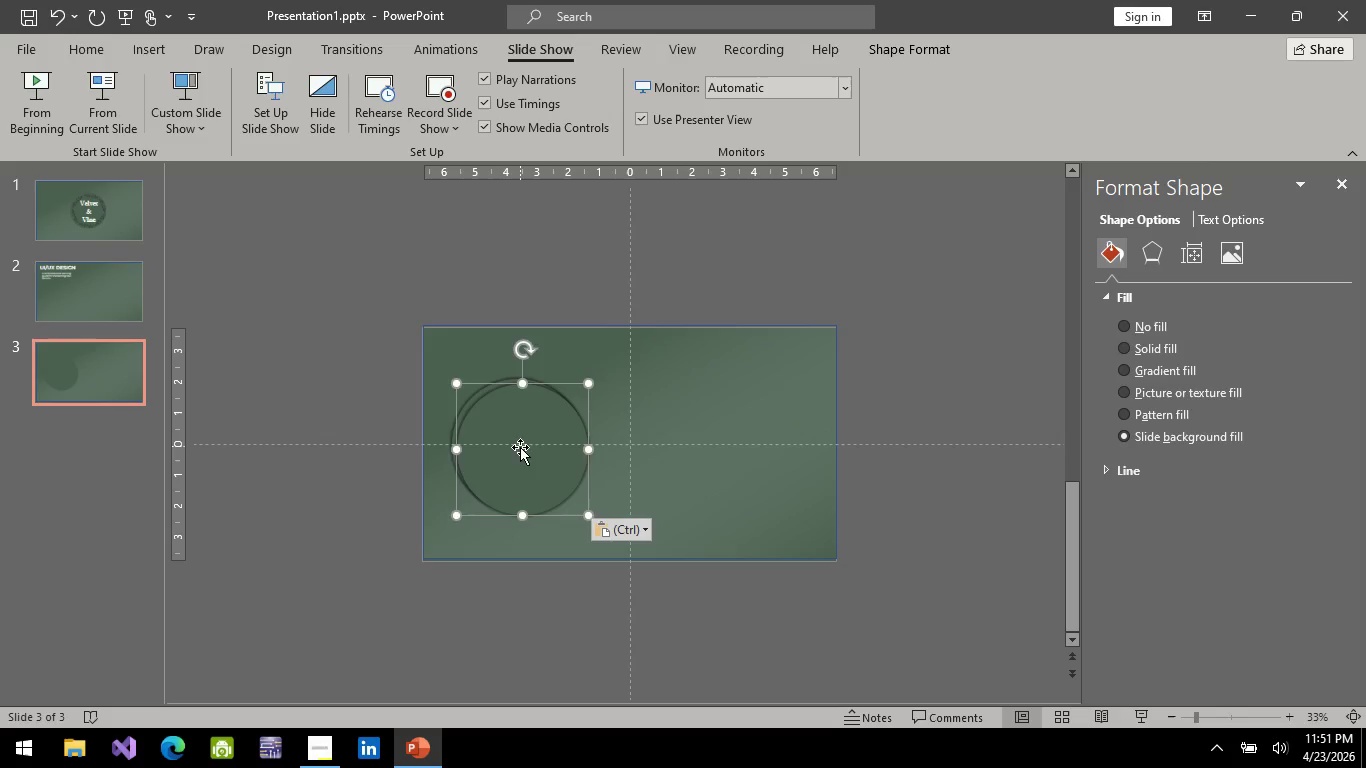 
left_click_drag(start_coordinate=[520, 447], to_coordinate=[435, 347])
 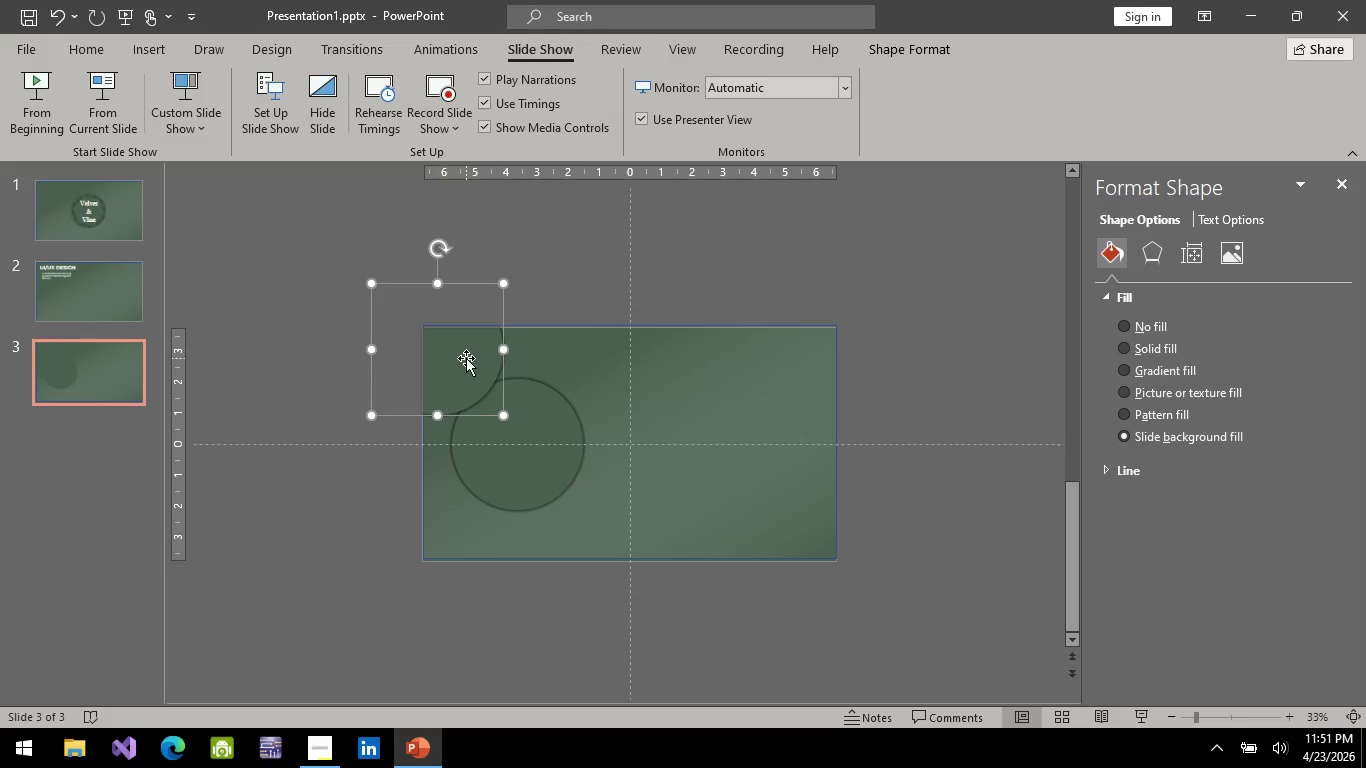 
hold_key(key=ShiftLeft, duration=0.45)
 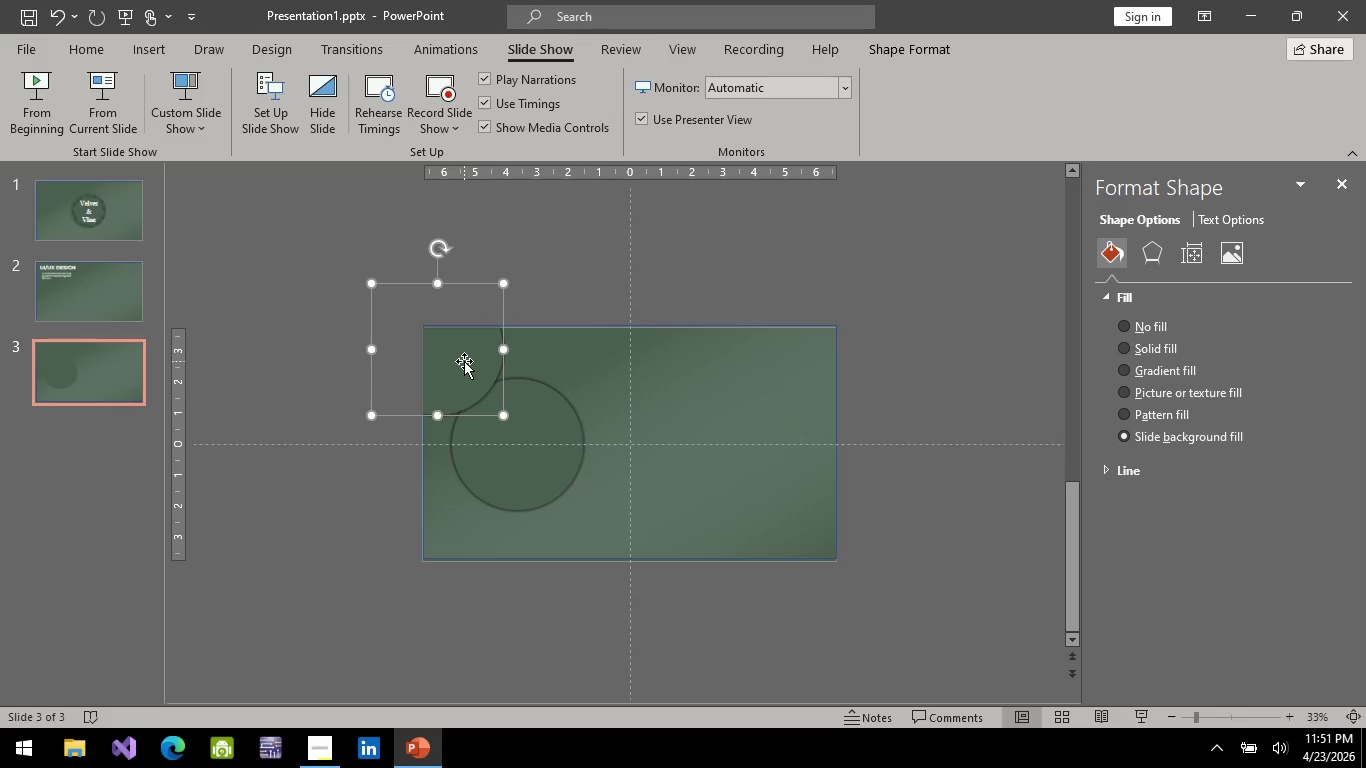 
right_click([464, 361])
 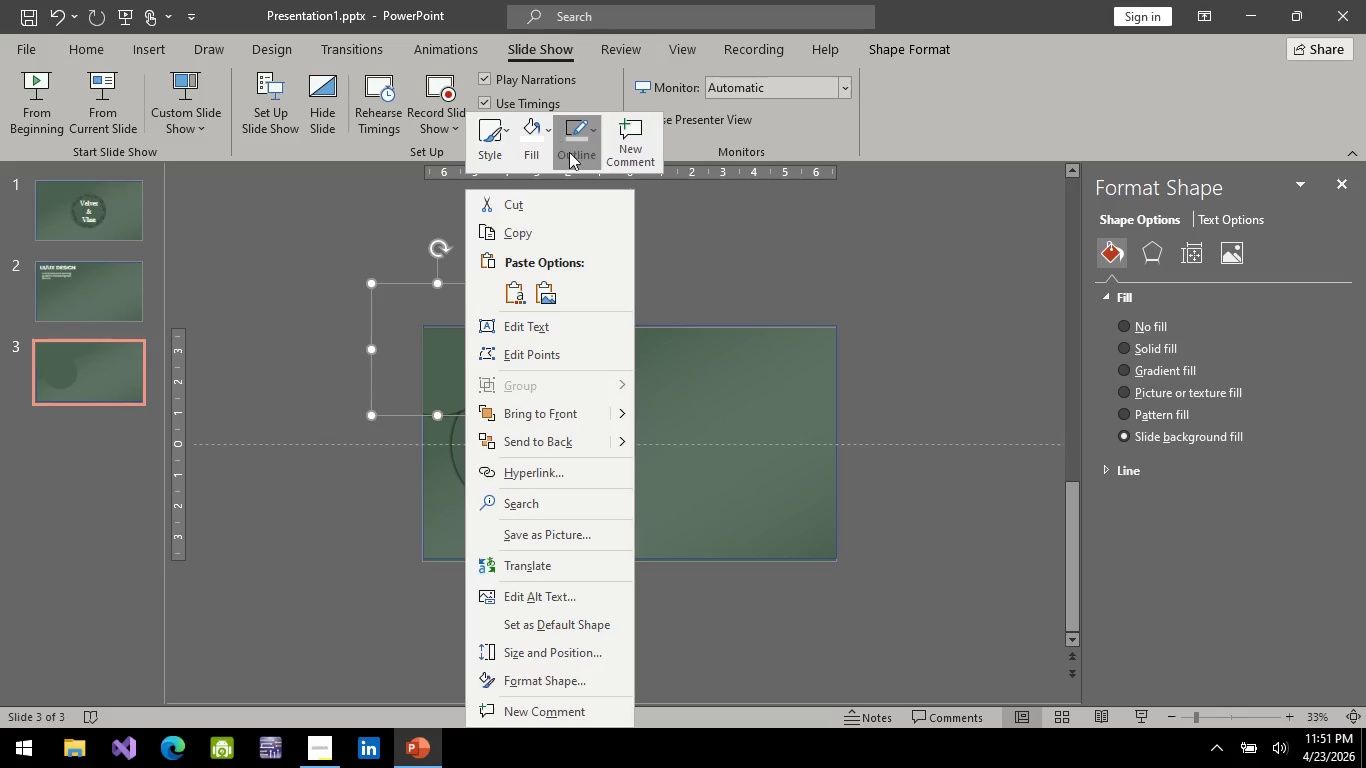 
left_click([570, 152])
 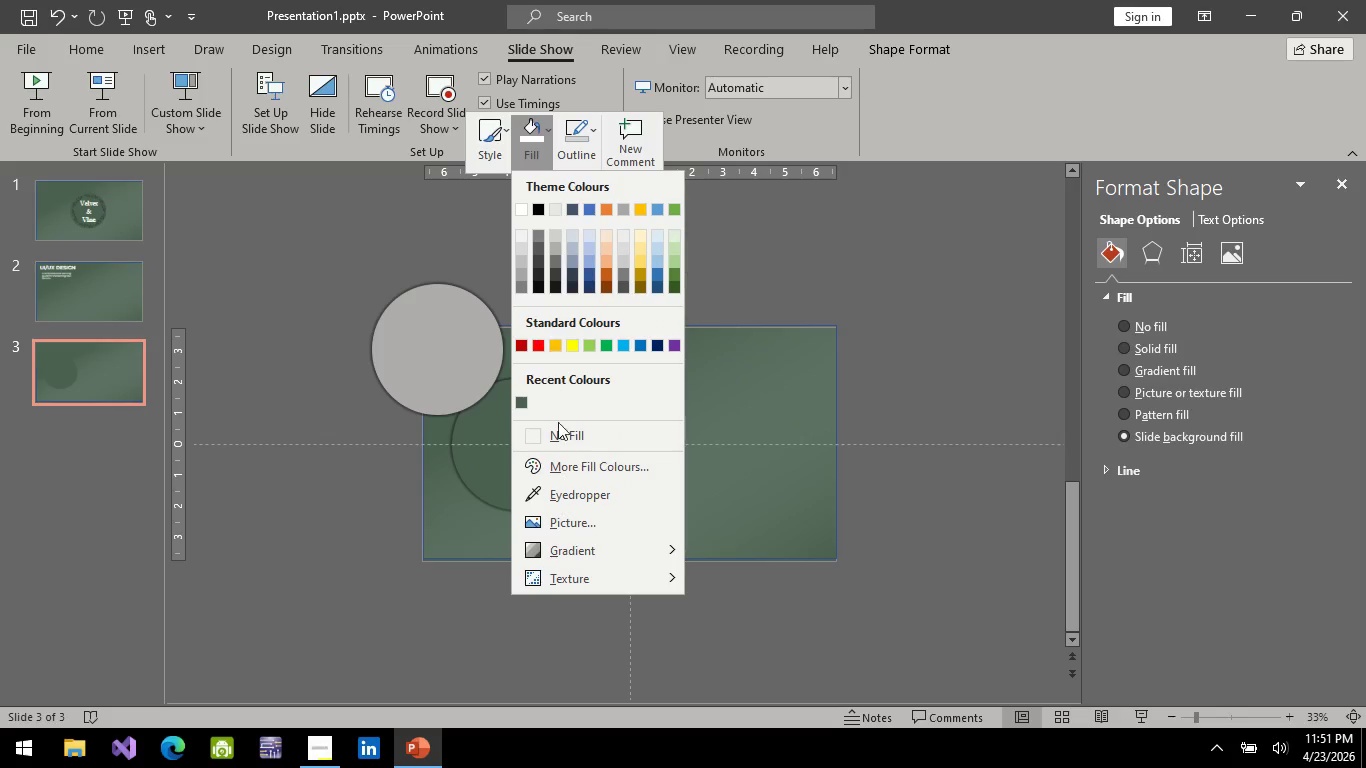 
left_click([569, 437])
 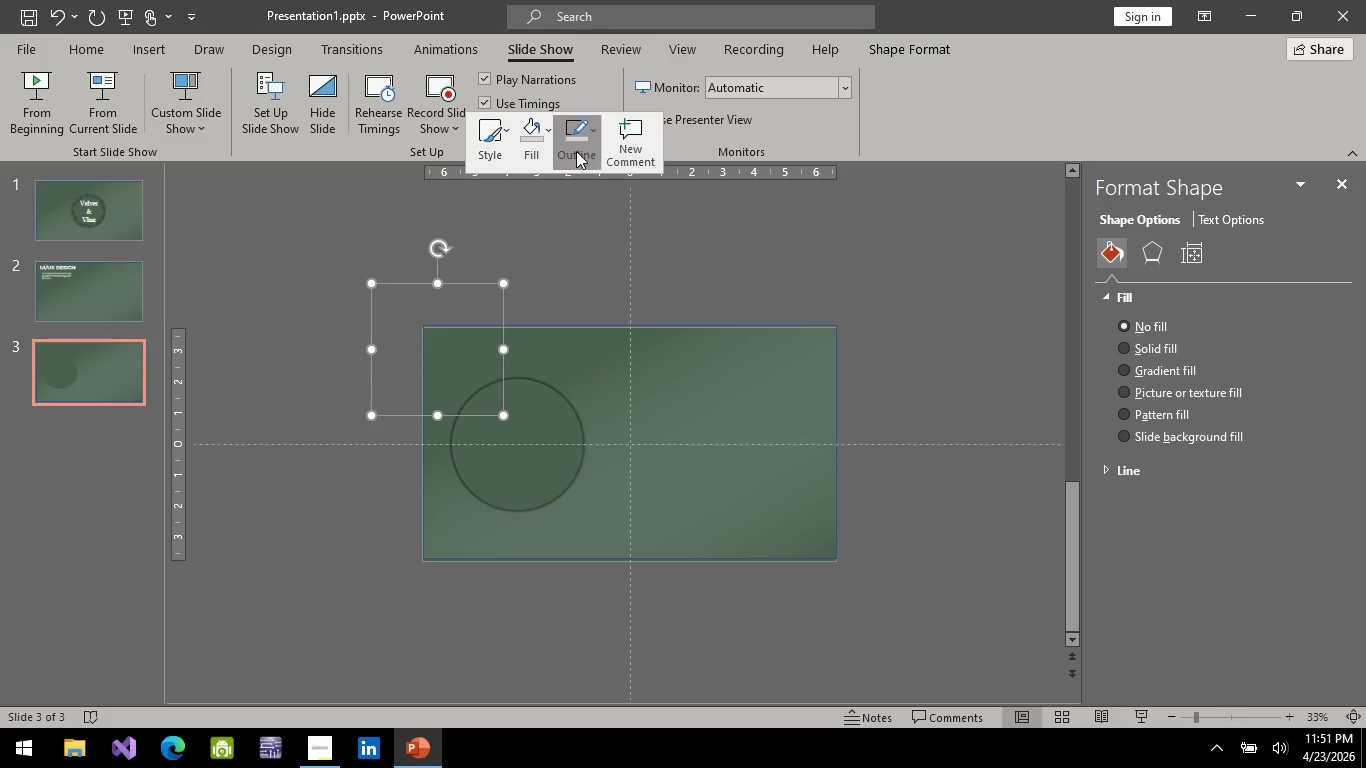 
left_click([576, 151])
 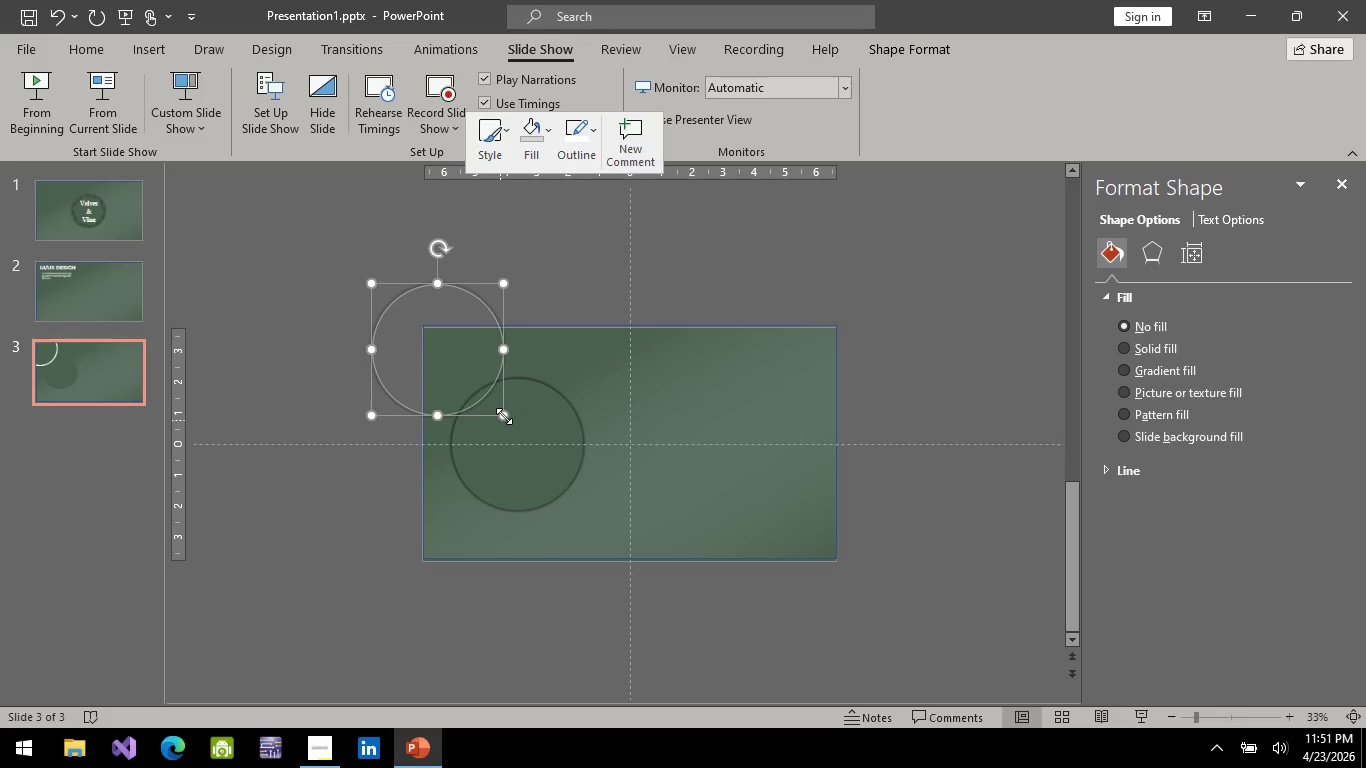 
left_click([1143, 245])
 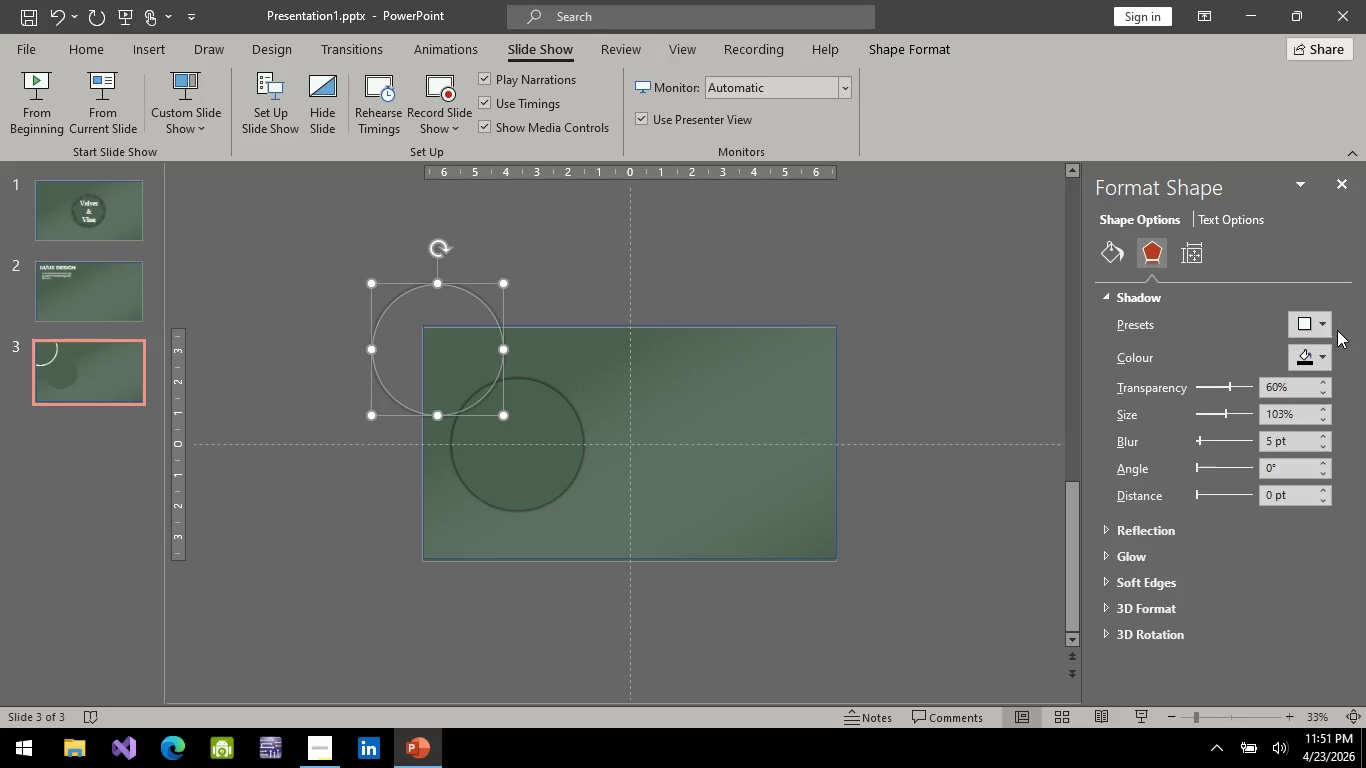 
left_click([1318, 326])
 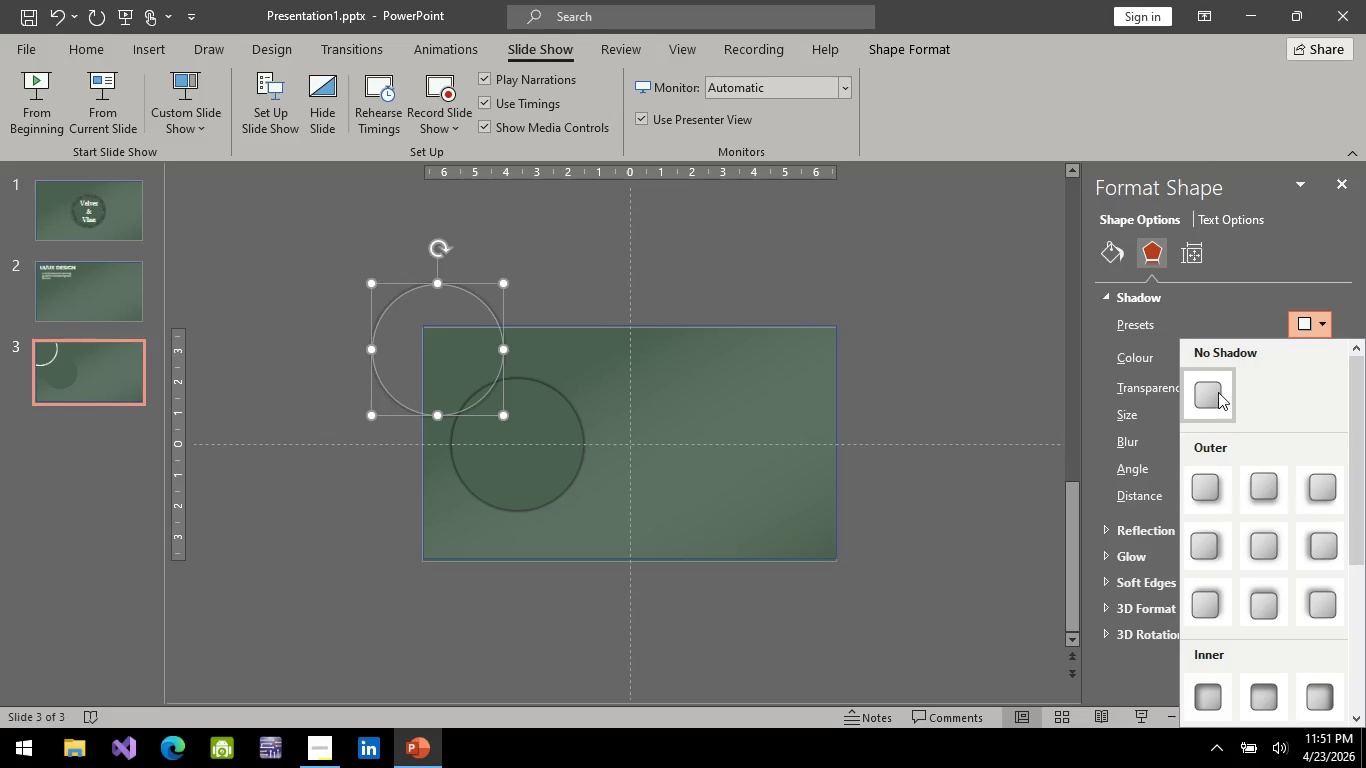 
left_click([1217, 393])
 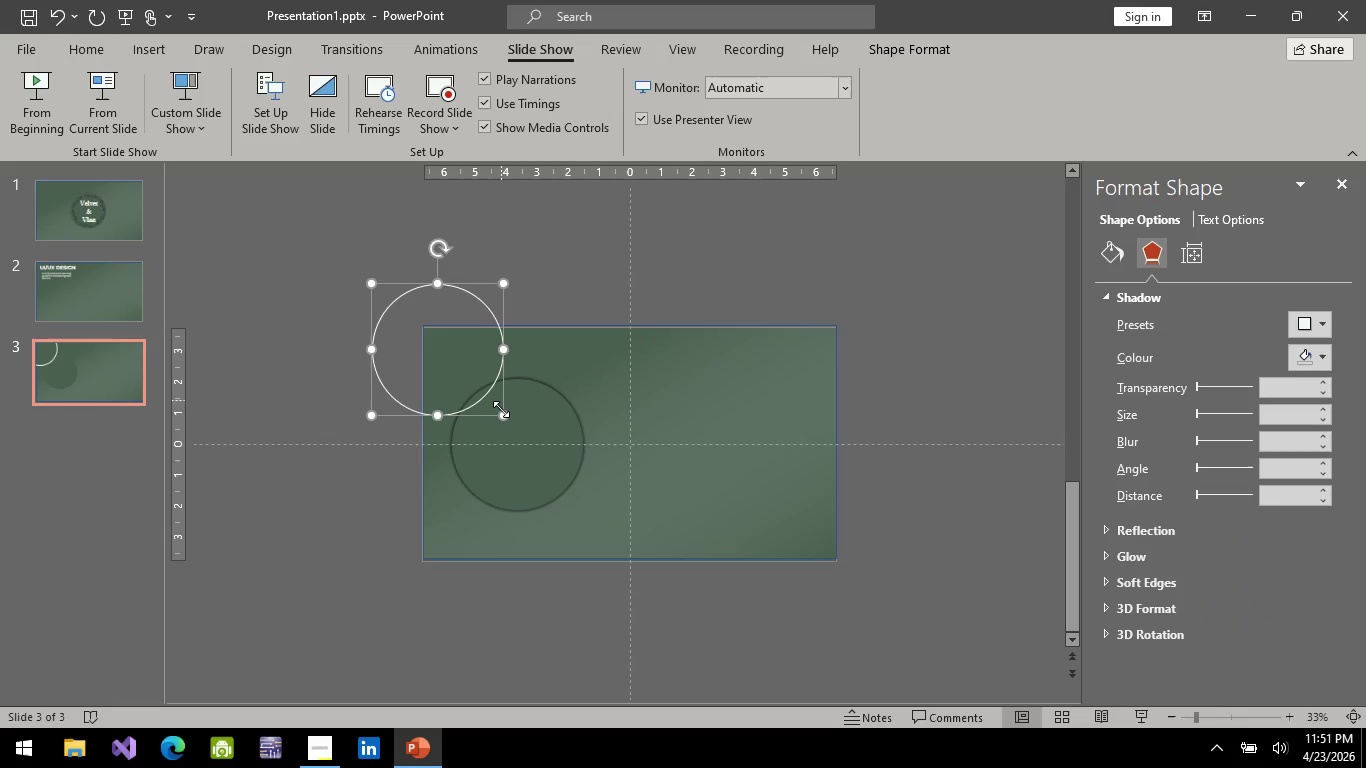 
left_click_drag(start_coordinate=[500, 413], to_coordinate=[656, 574])
 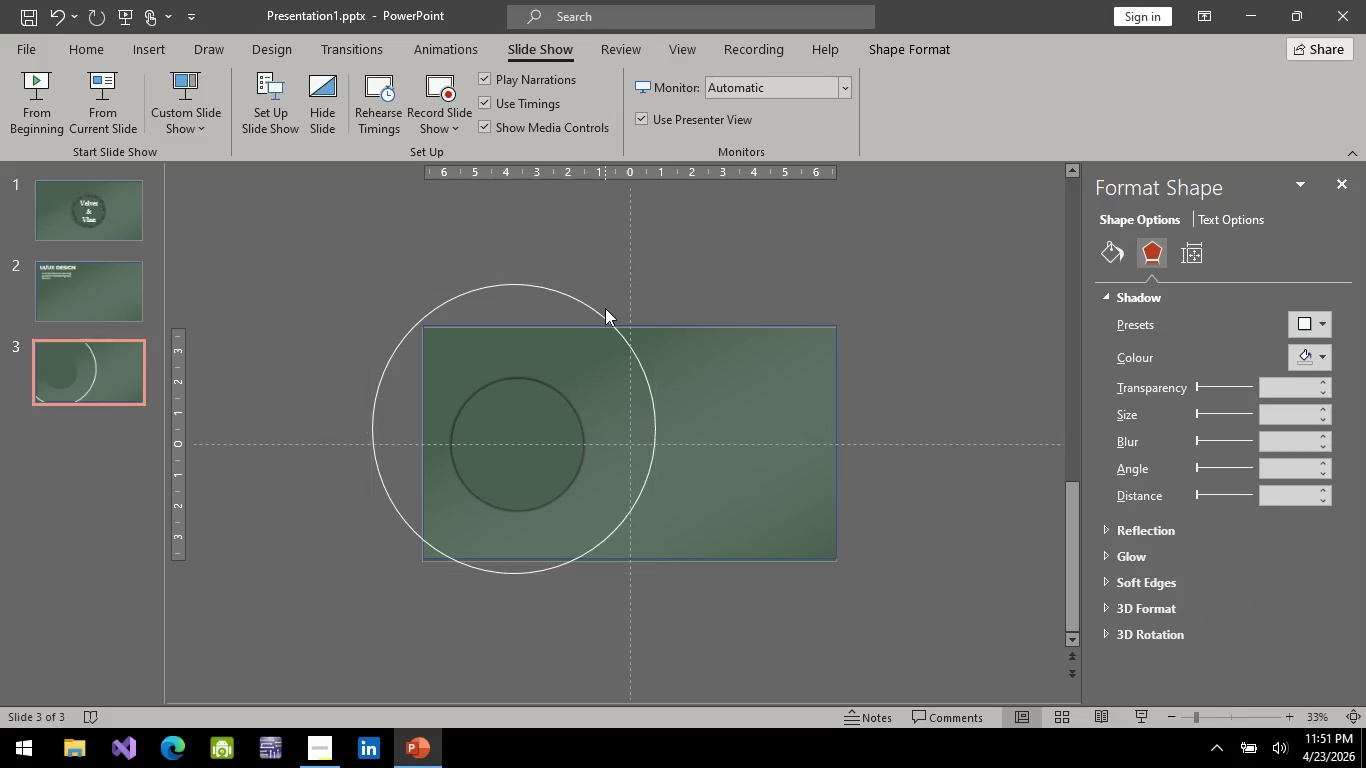 
left_click_drag(start_coordinate=[605, 308], to_coordinate=[594, 333])
 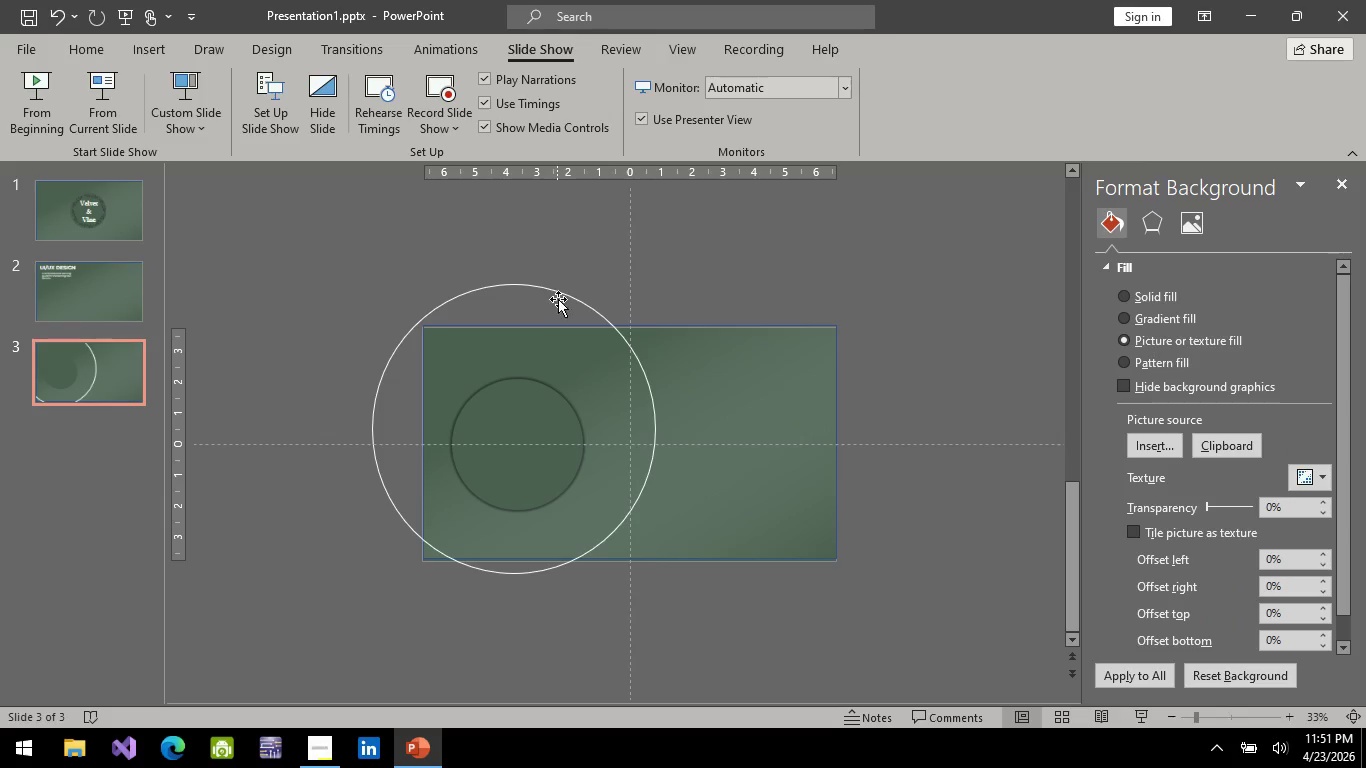 
left_click([558, 299])
 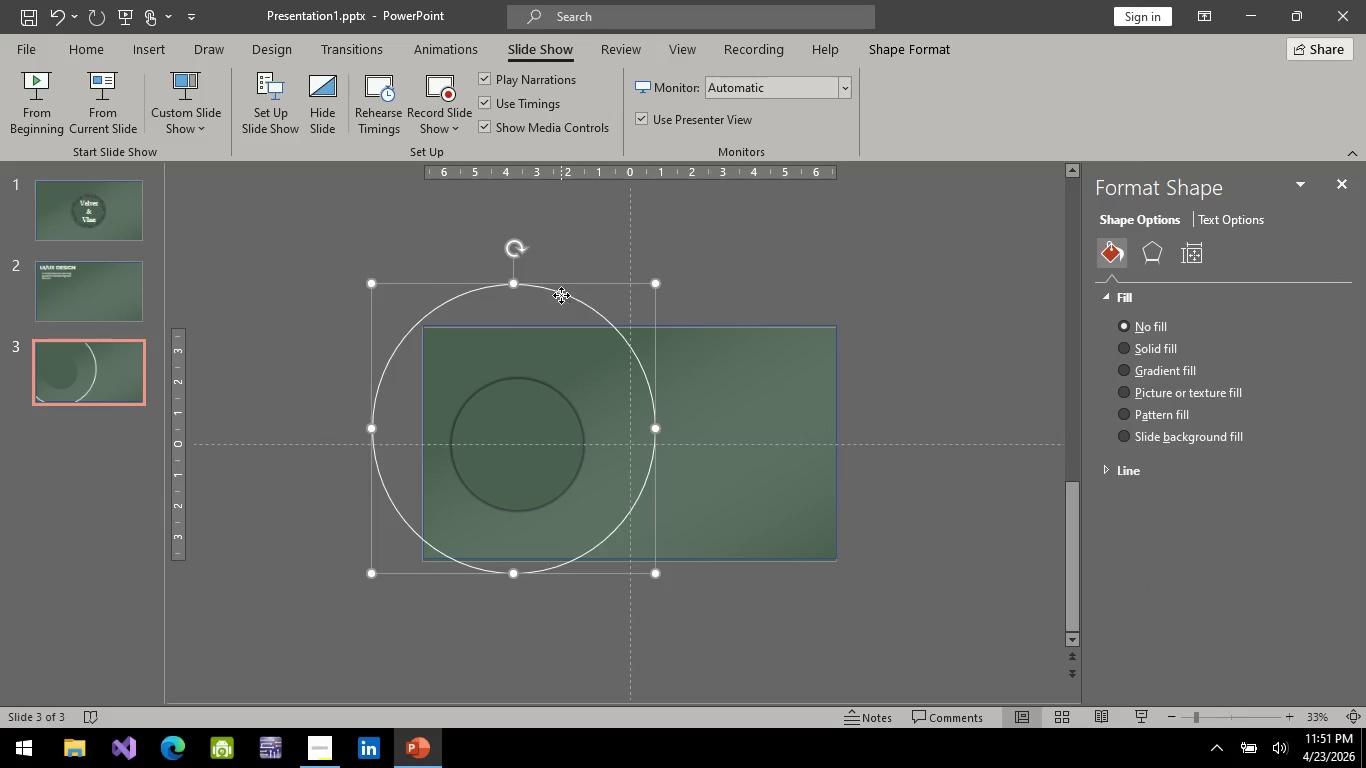 
left_click_drag(start_coordinate=[561, 295], to_coordinate=[535, 306])
 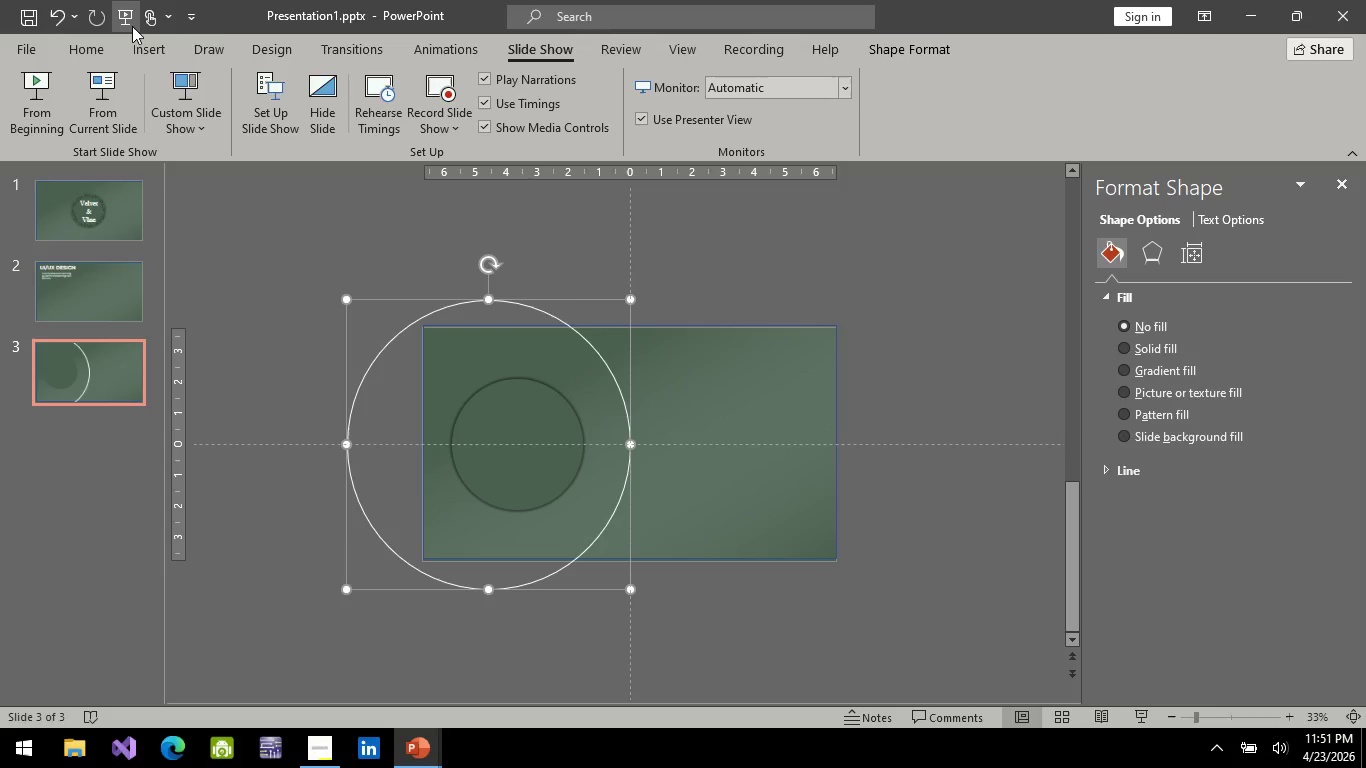 
wait(6.17)
 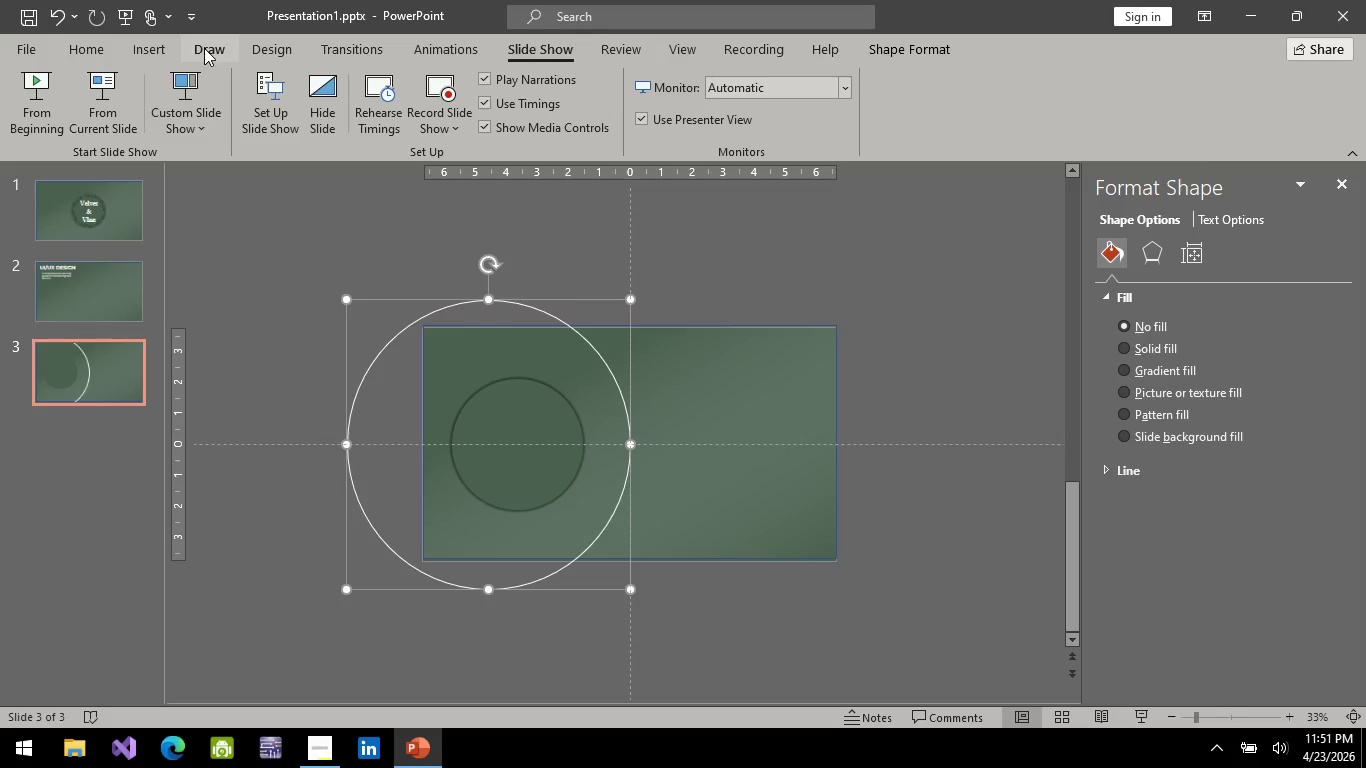 
key(Space)
 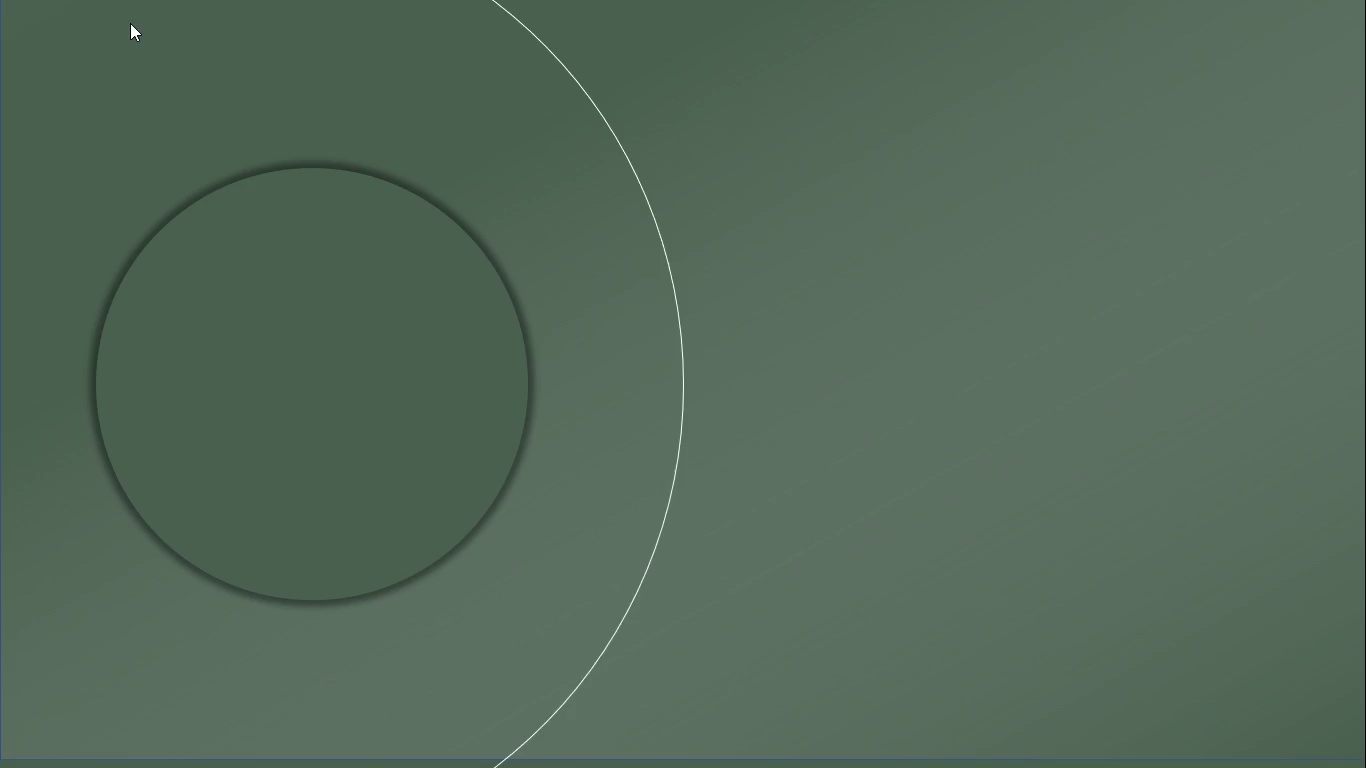 
key(Space)
 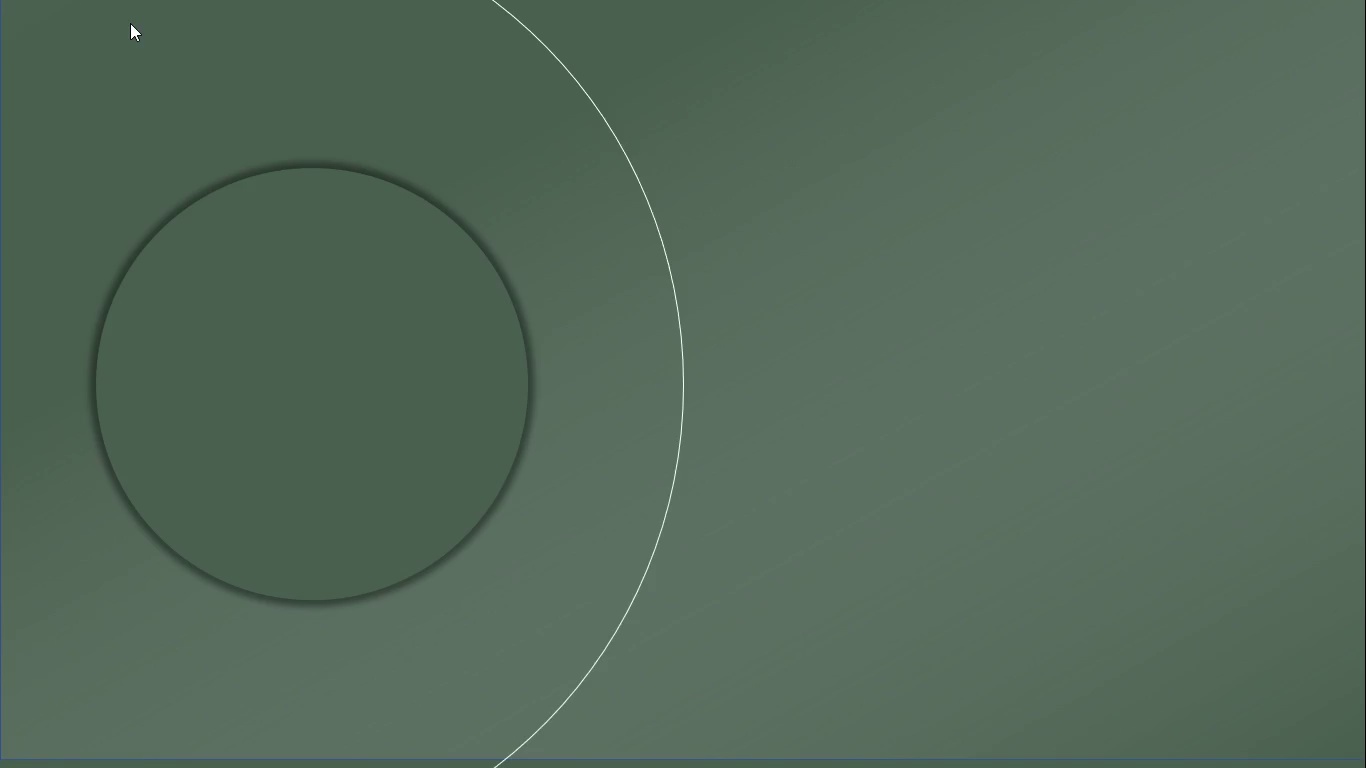 
key(Escape)
 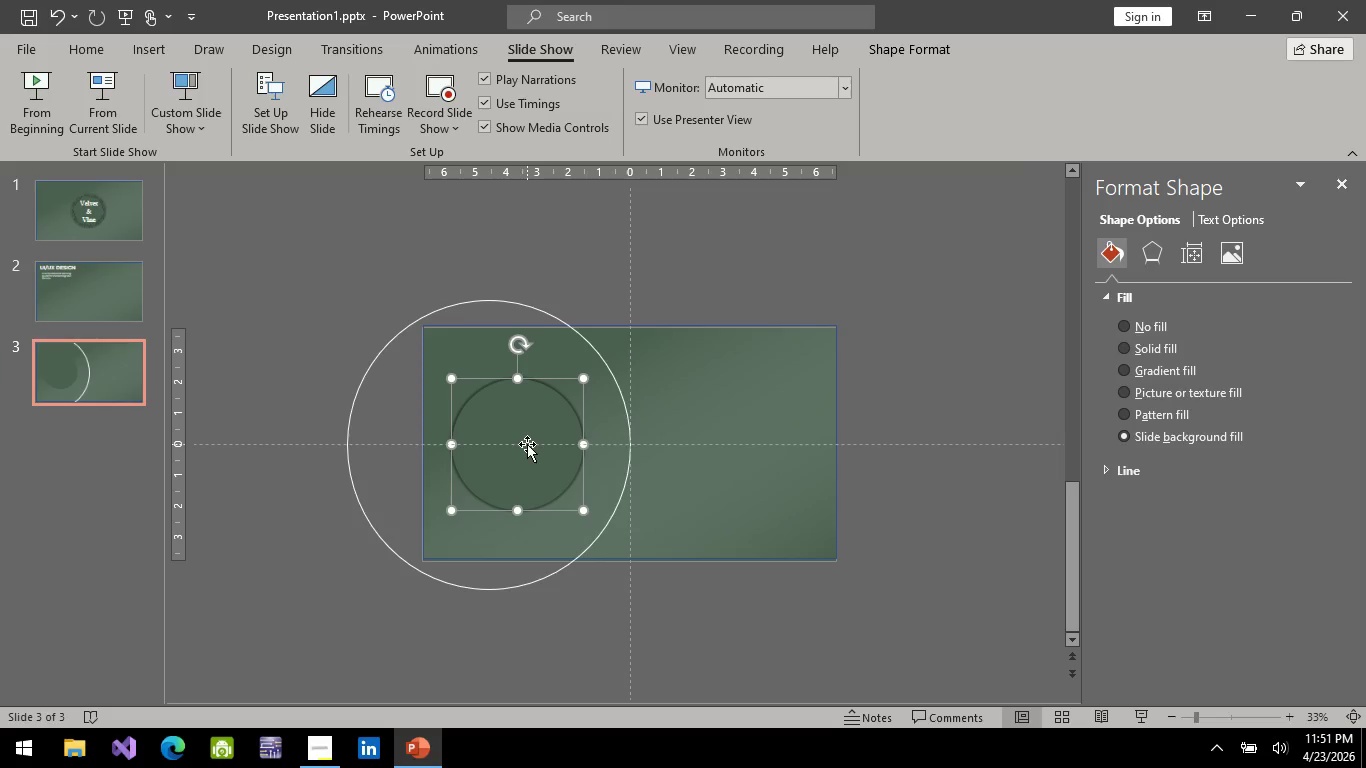 
hold_key(key=ShiftLeft, duration=1.44)
left_click_drag(start_coordinate=[584, 509], to_coordinate=[563, 483])
 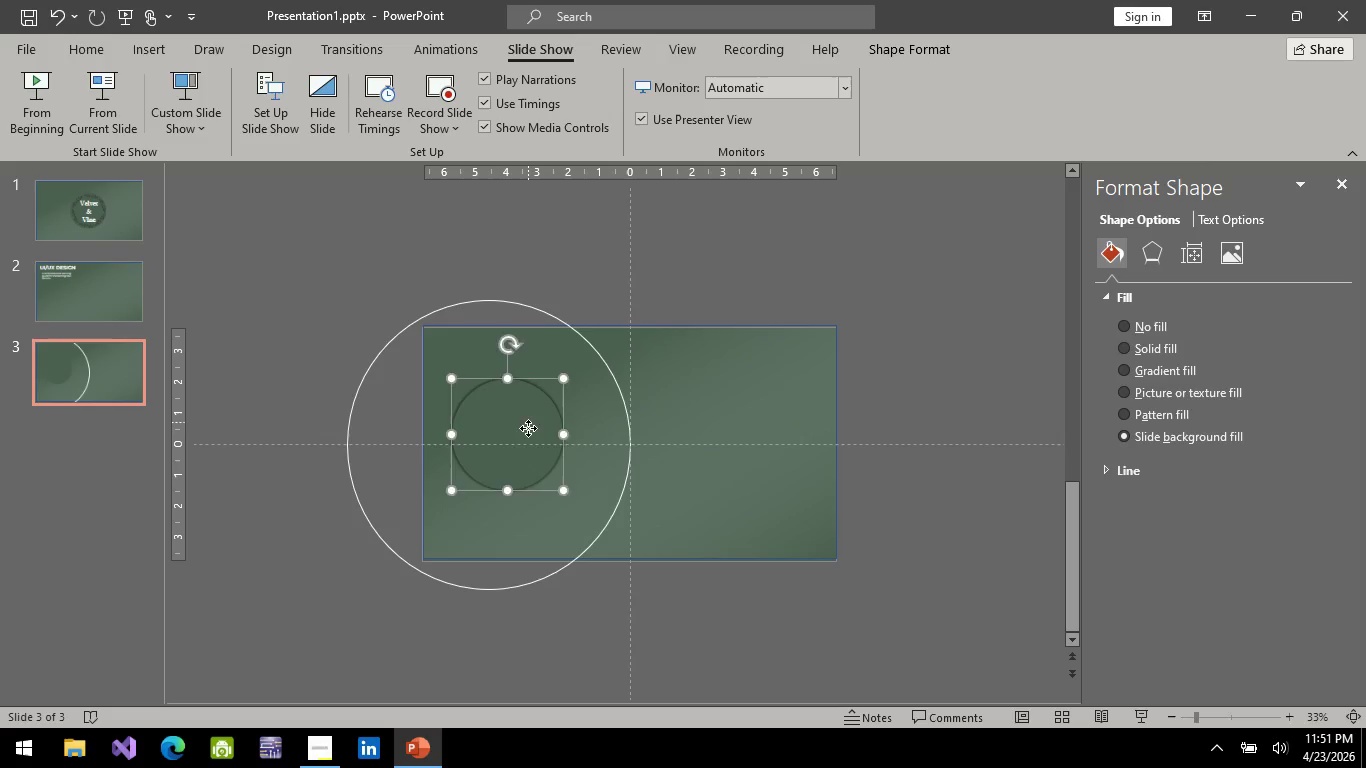 
left_click_drag(start_coordinate=[528, 422], to_coordinate=[527, 427])
 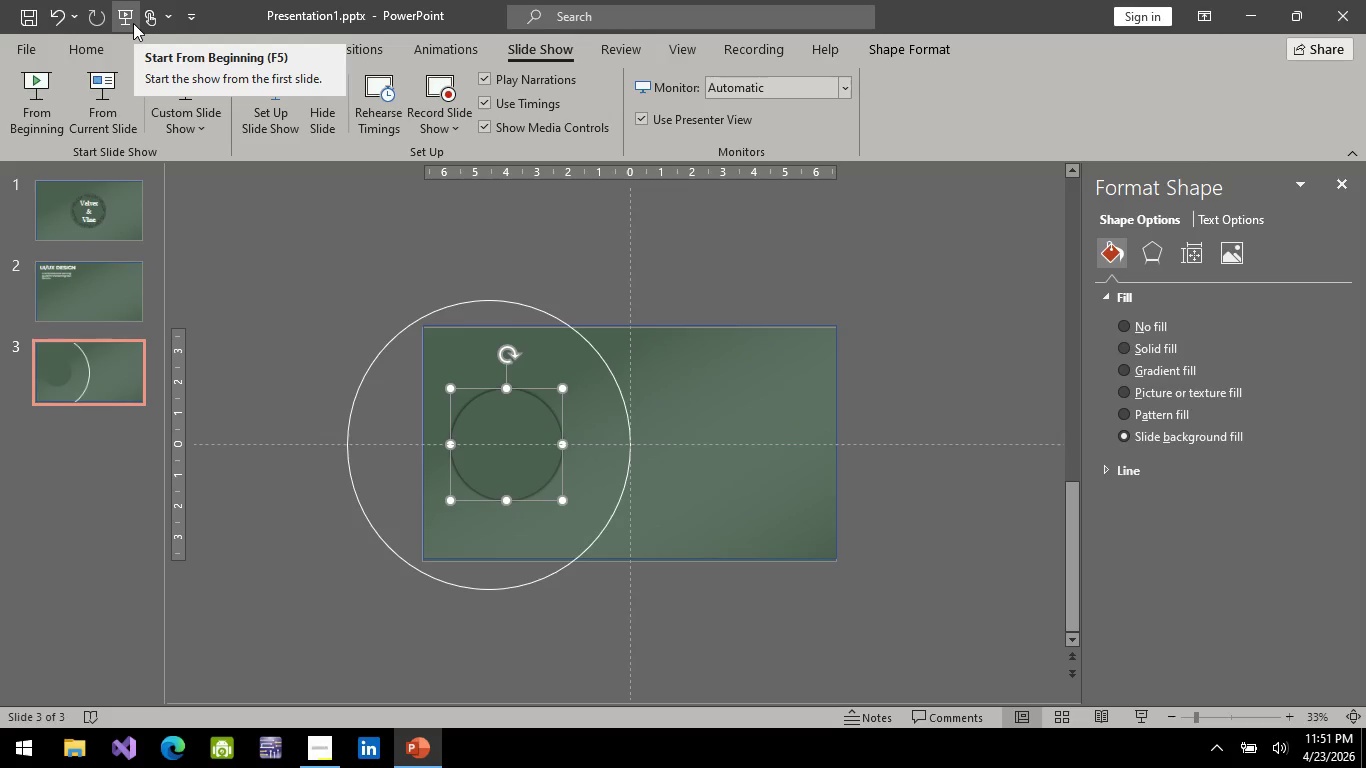 
left_click([133, 23])
 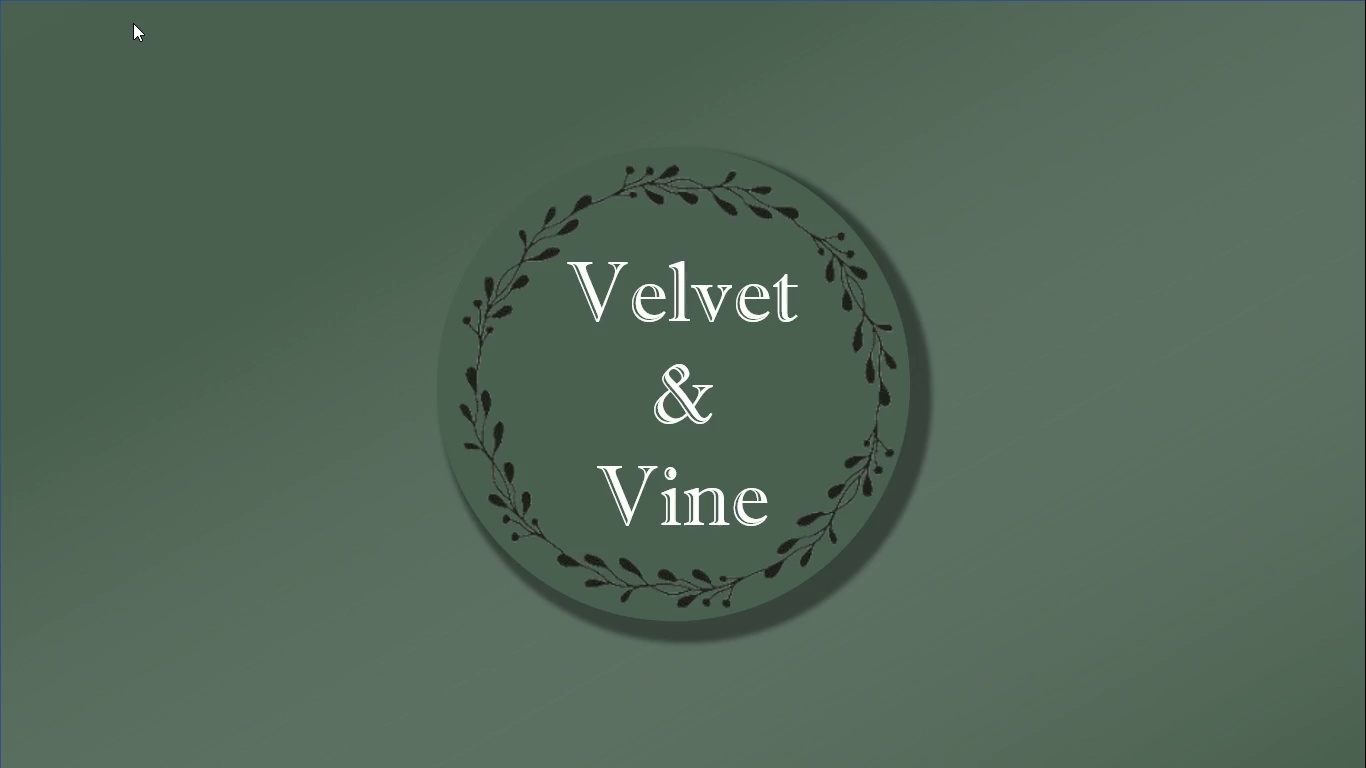 
key(Space)
 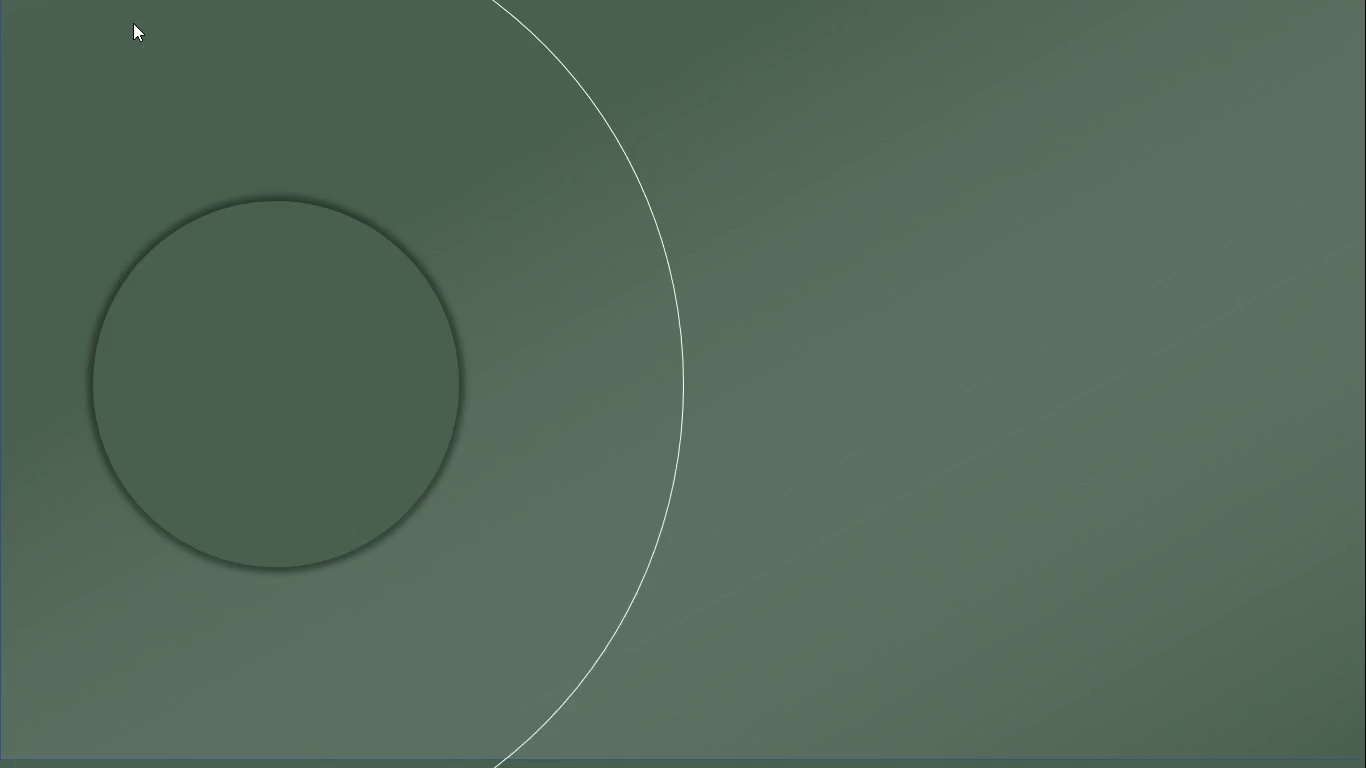 
key(Space)
 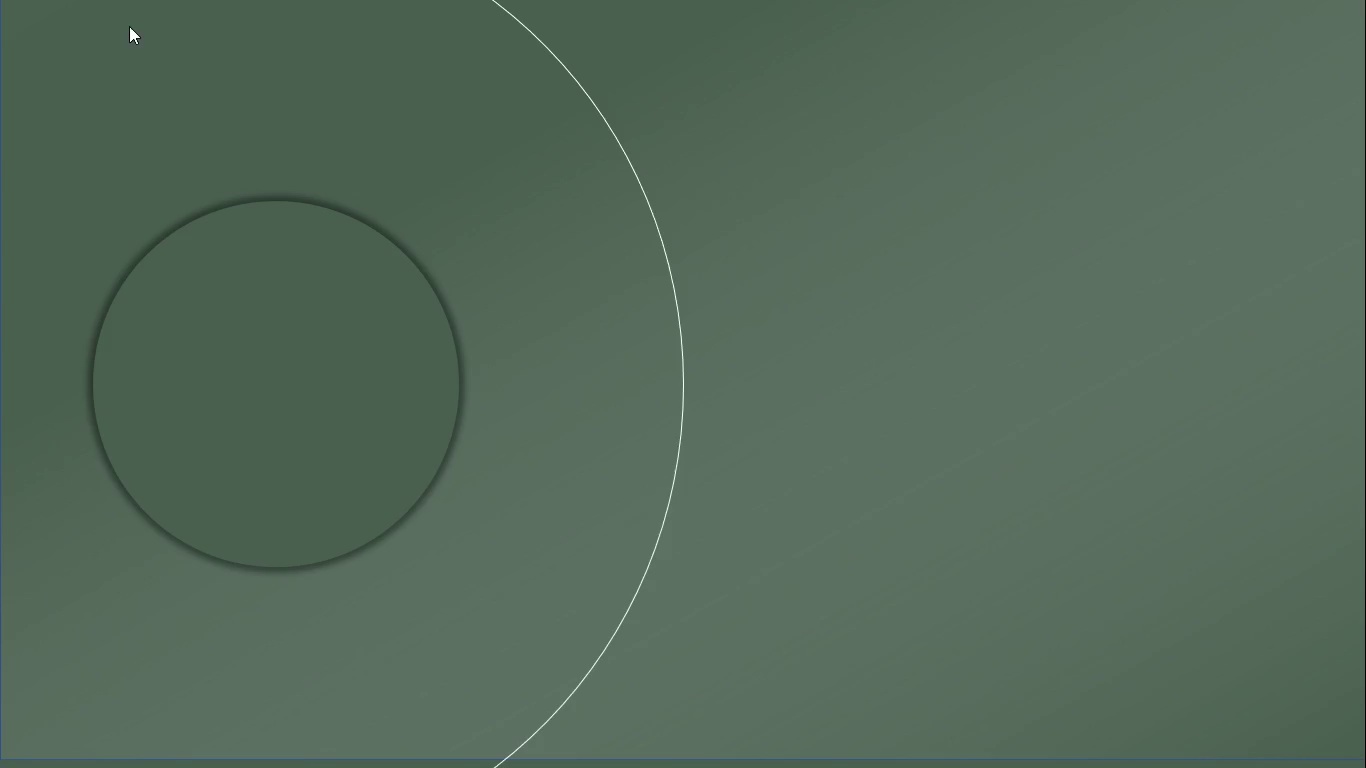 
wait(10.05)
 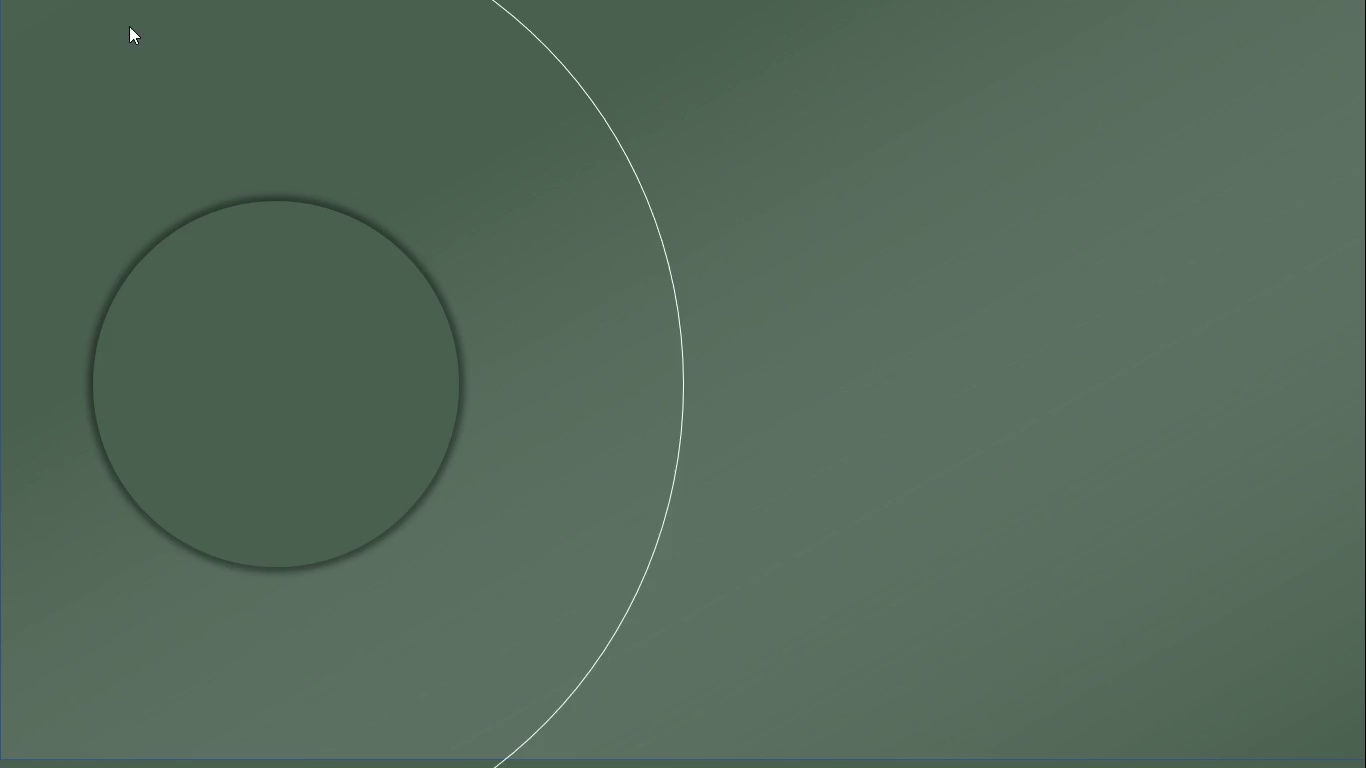 
key(Escape)
 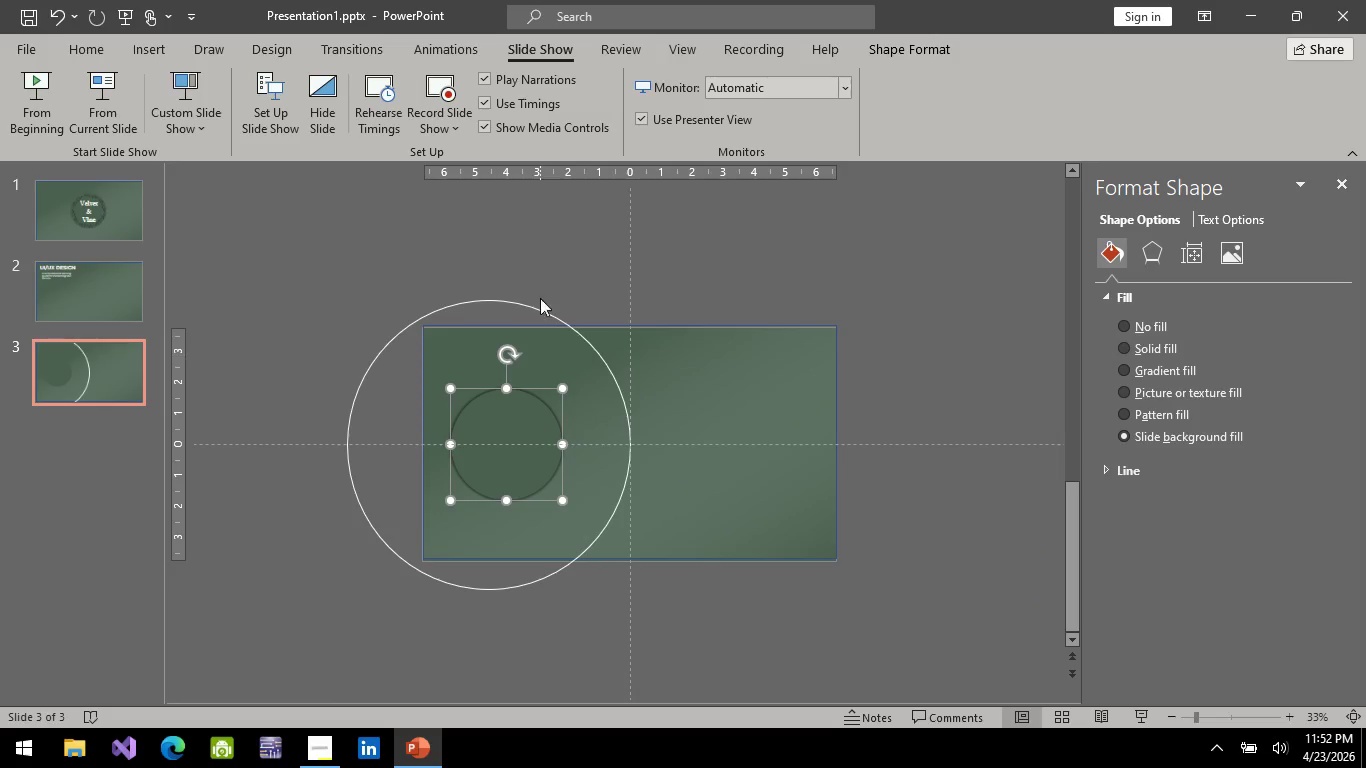 
left_click([541, 306])
 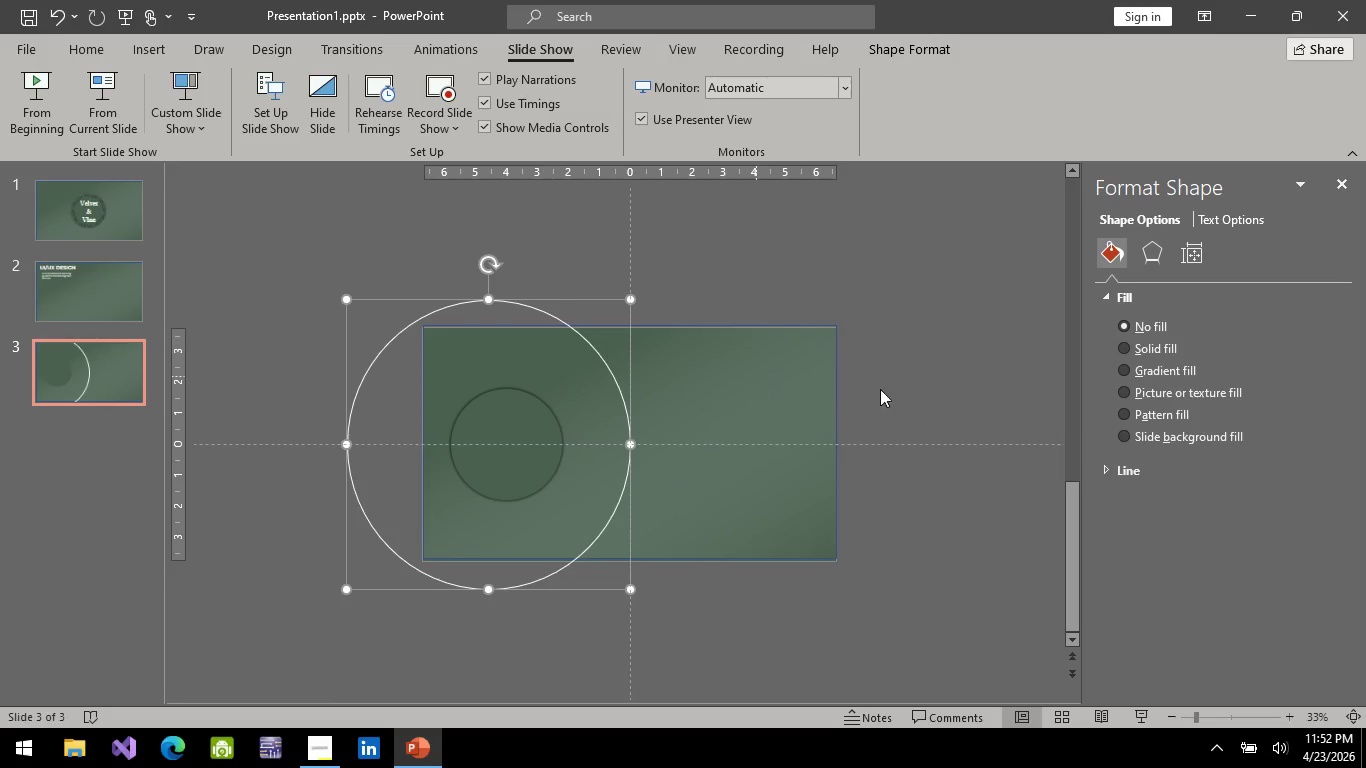 
hold_key(key=ControlLeft, duration=0.31)
 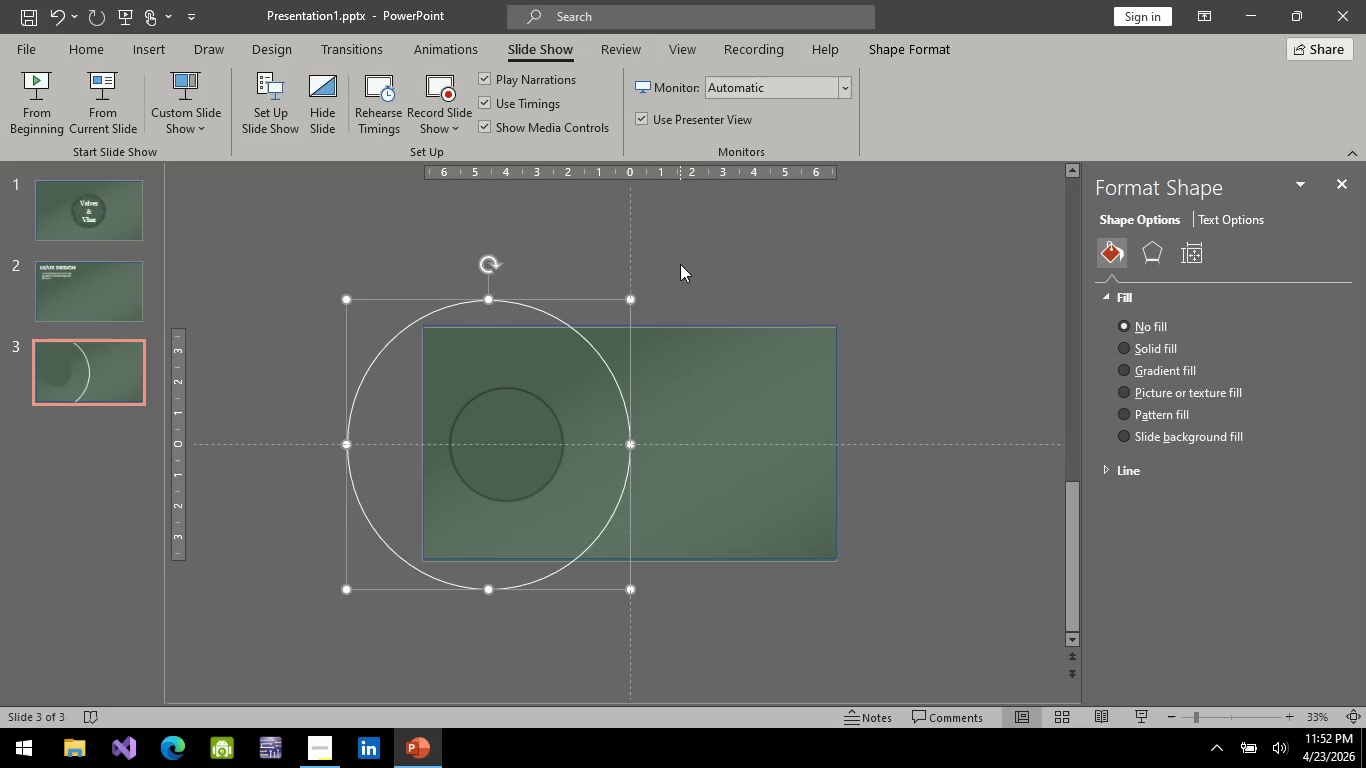 
left_click([688, 261])
 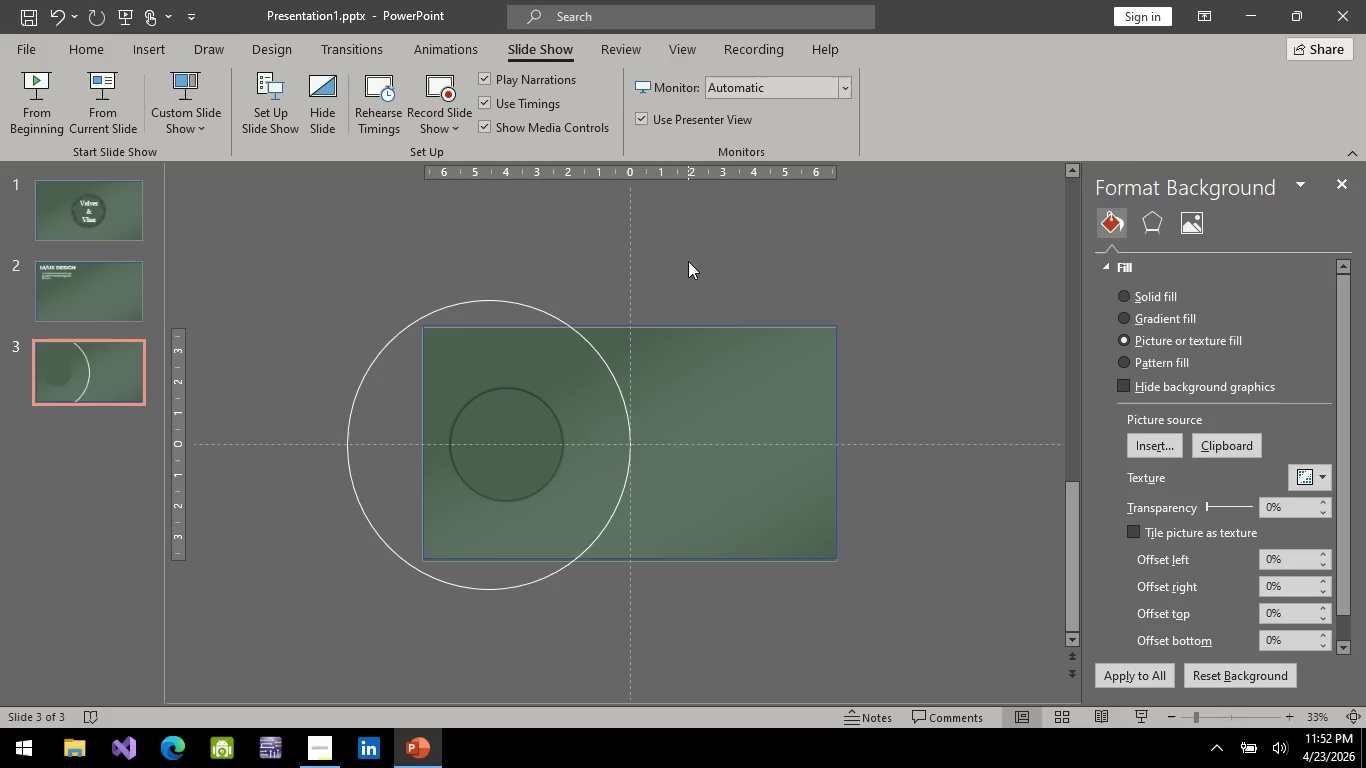 
key(Control+V)
 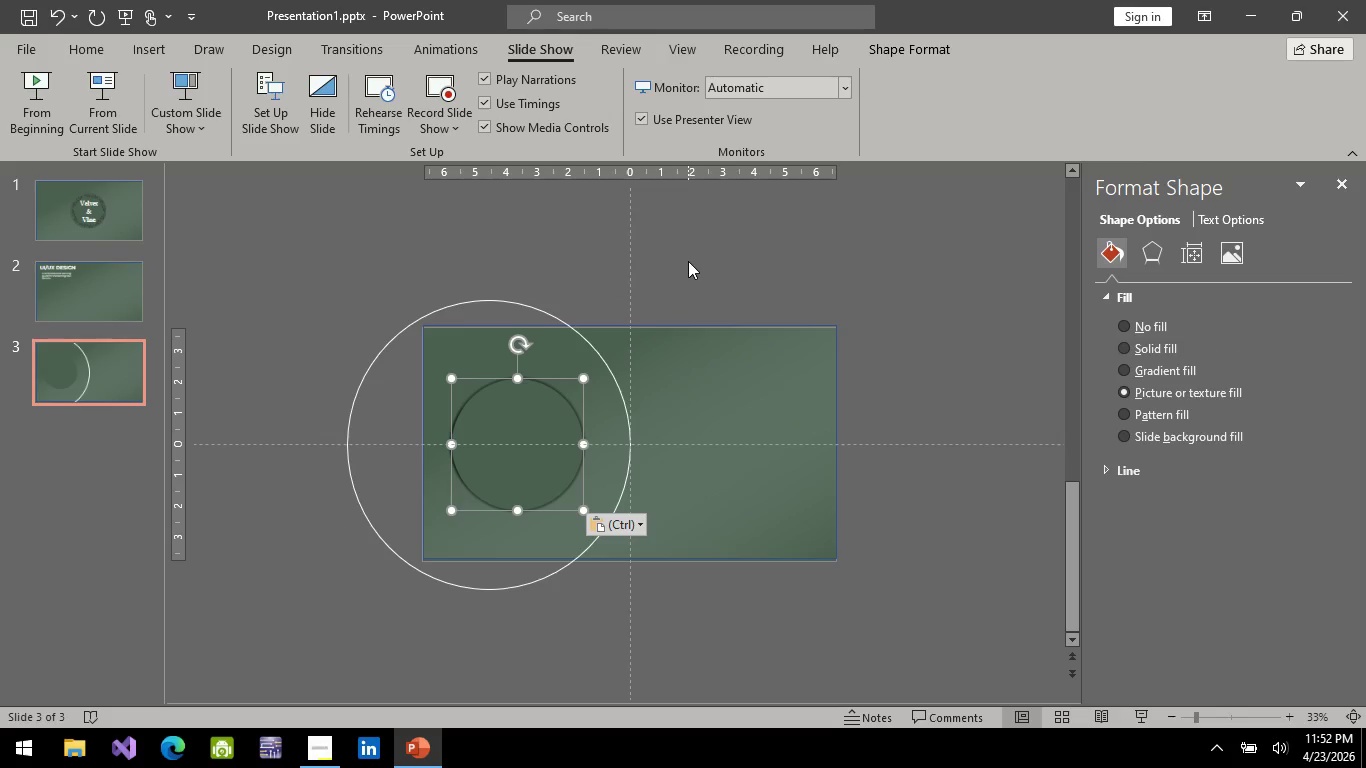 
key(Control+Z)
 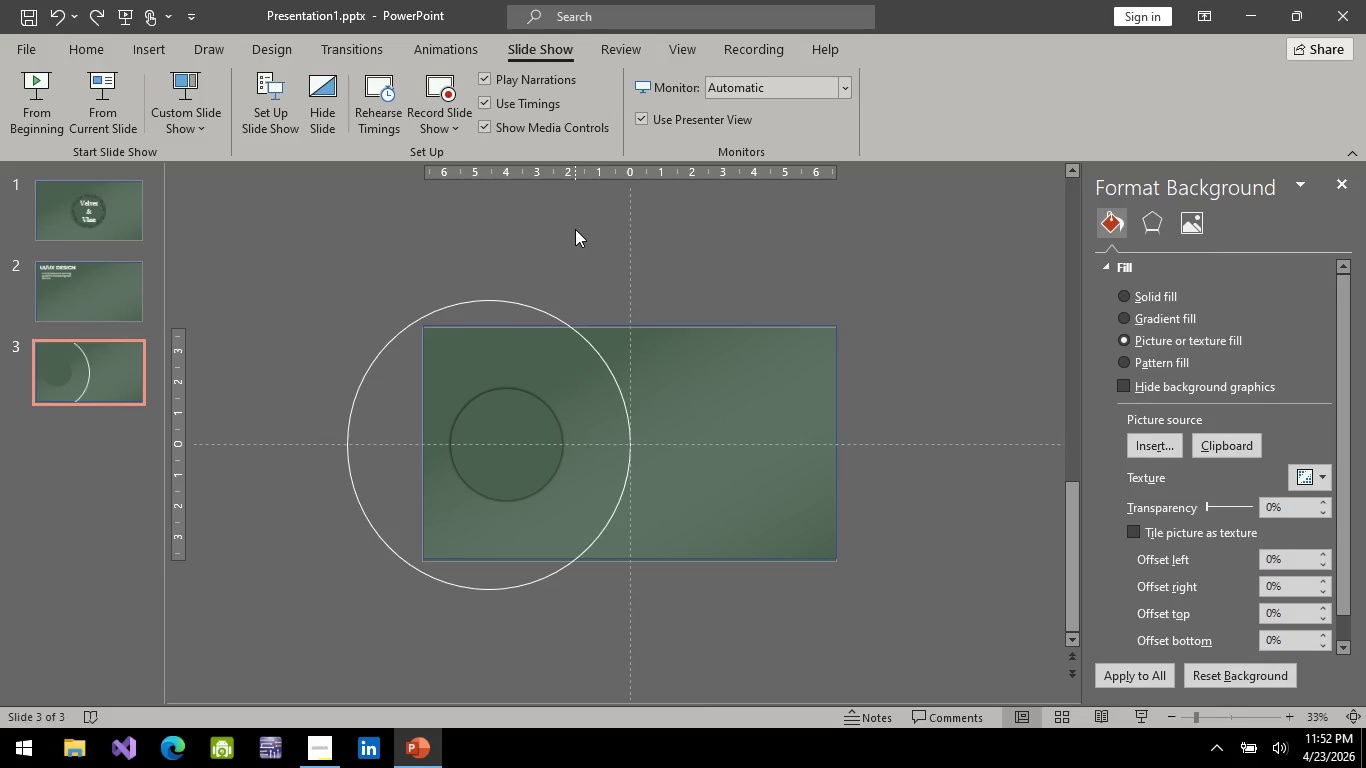 
wait(12.34)
 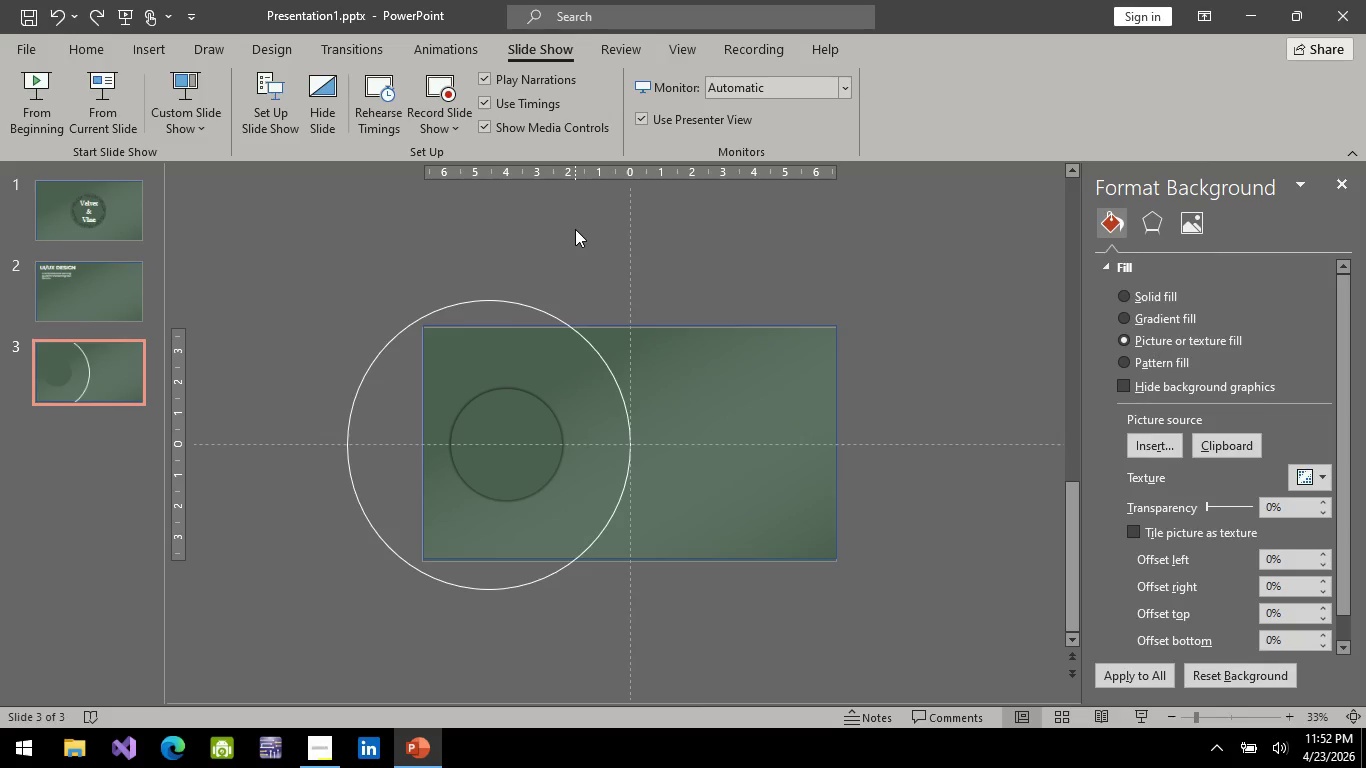 
left_click([131, 14])
 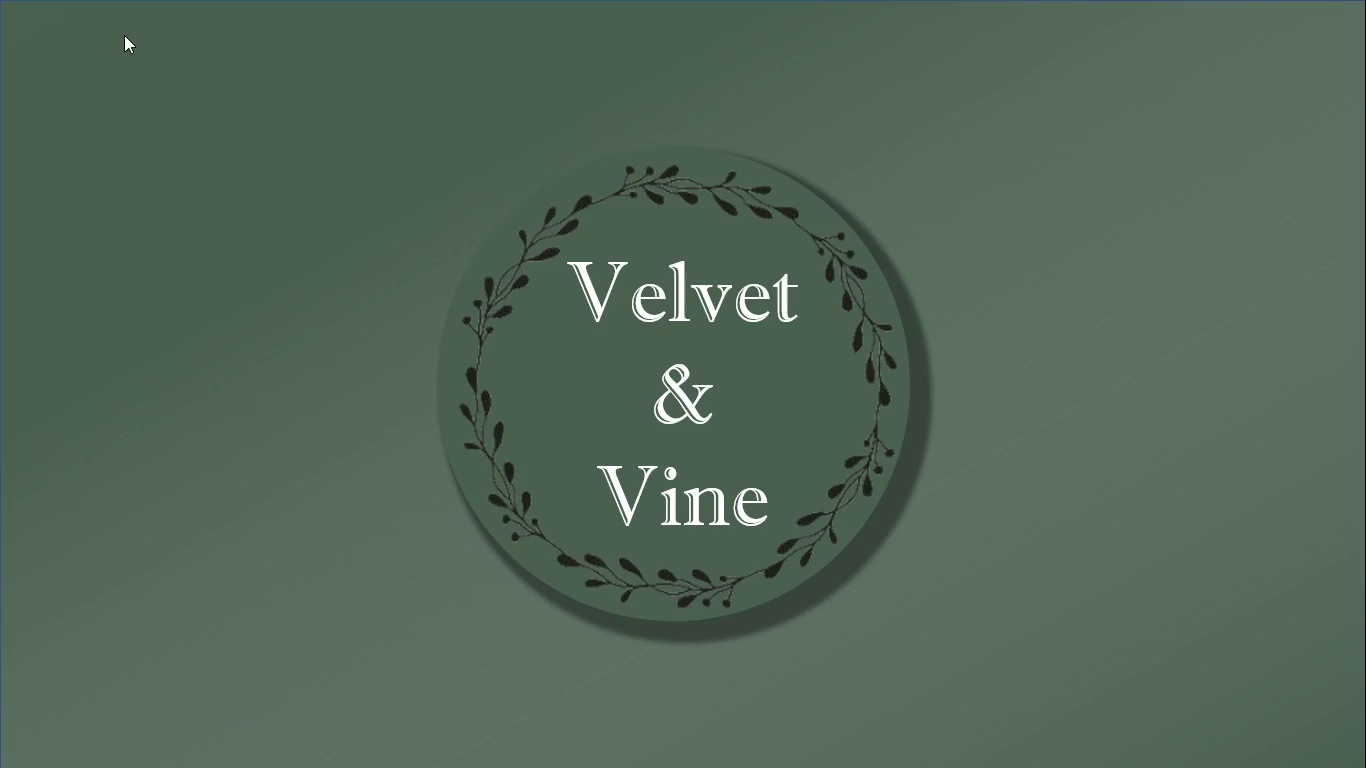 
key(Space)
 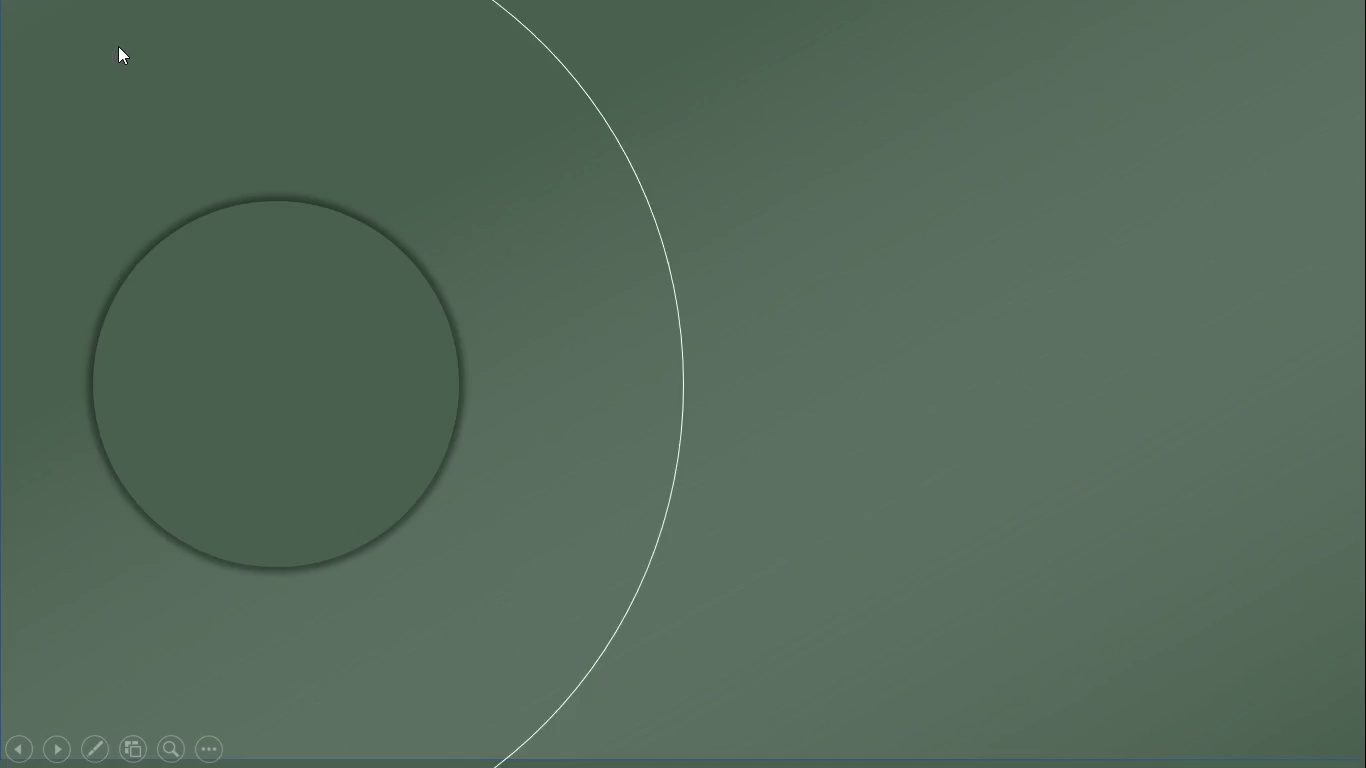 
key(Space)
 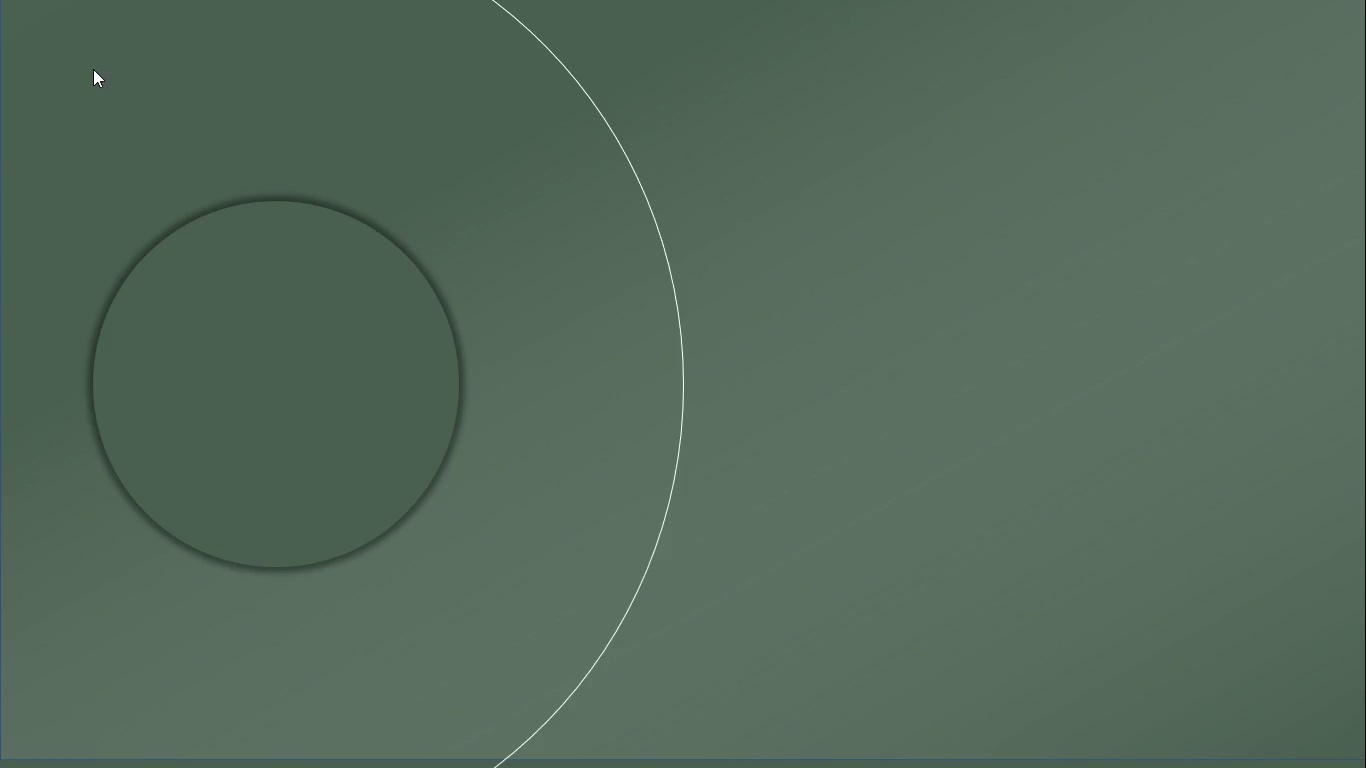 
wait(14.36)
 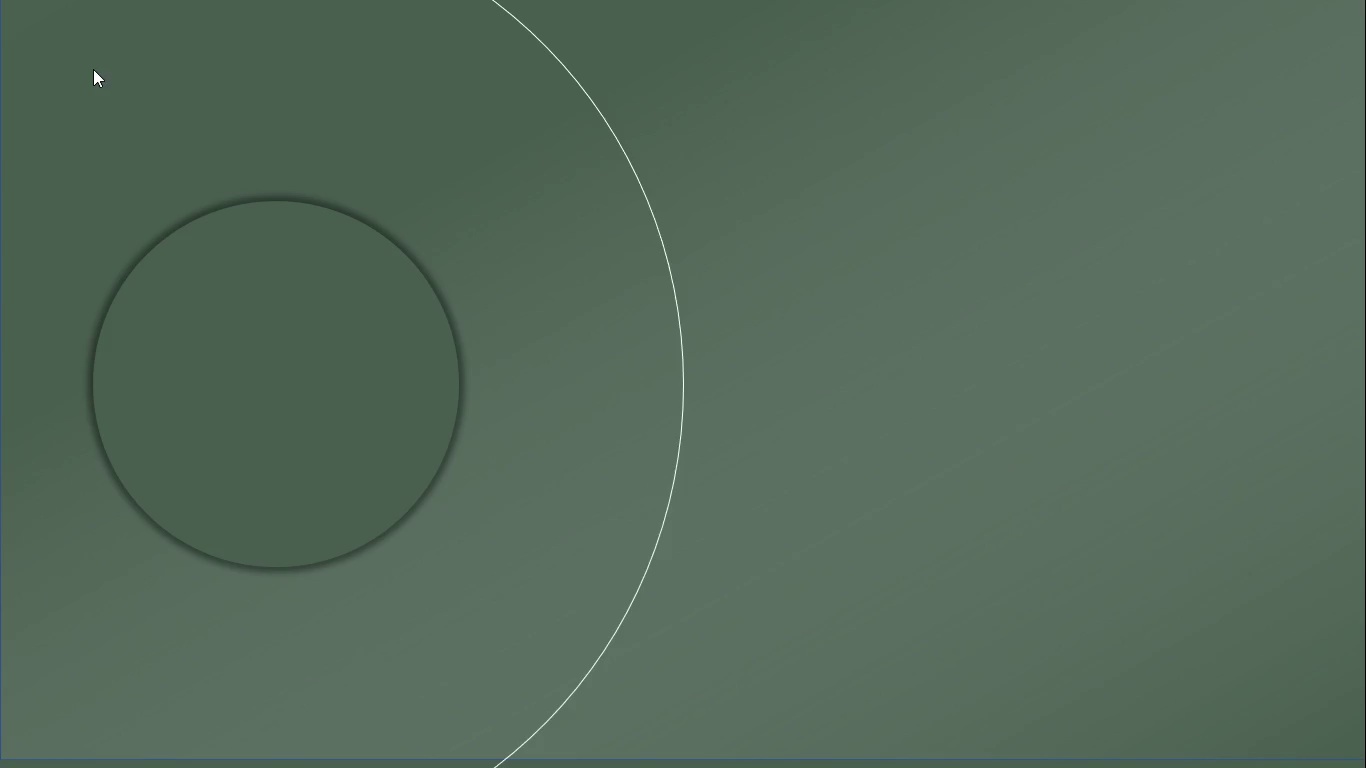 
key(Escape)
 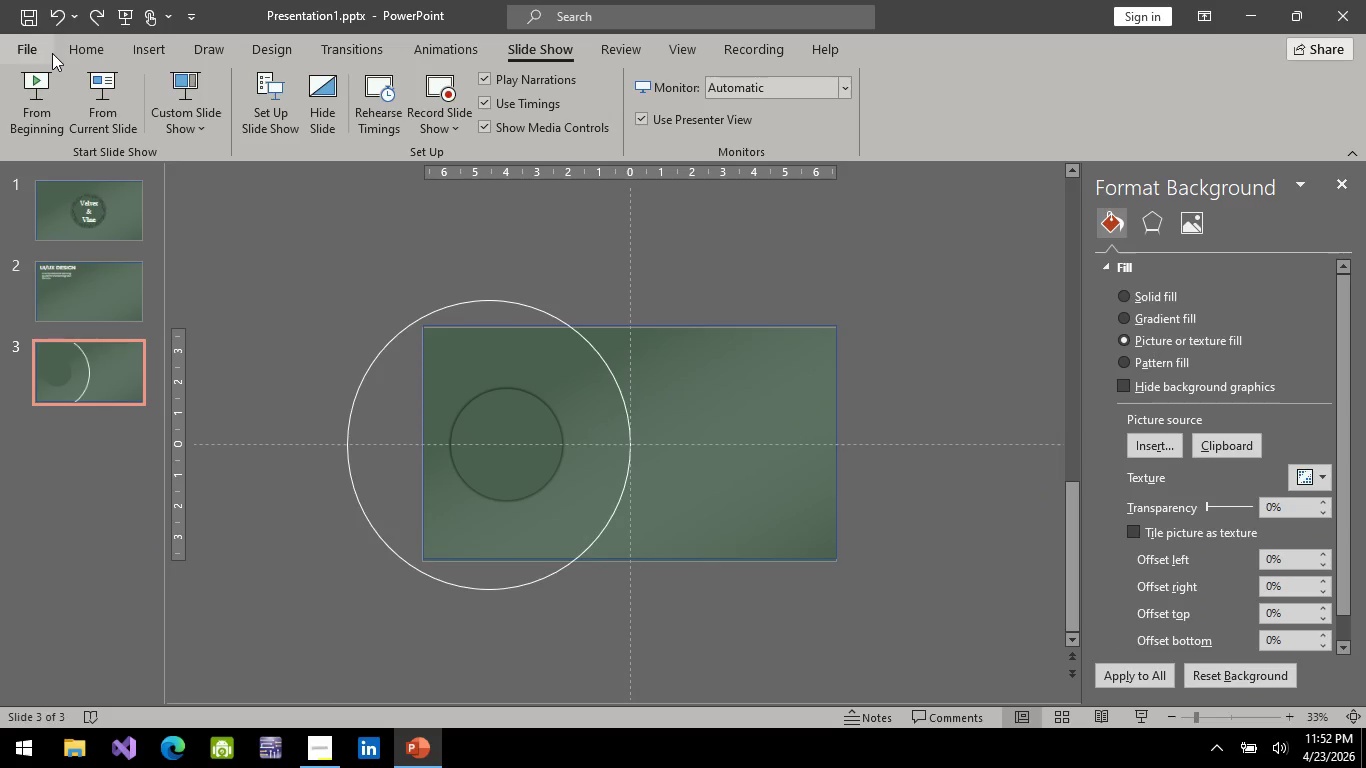 
key(Alt+AltLeft)
 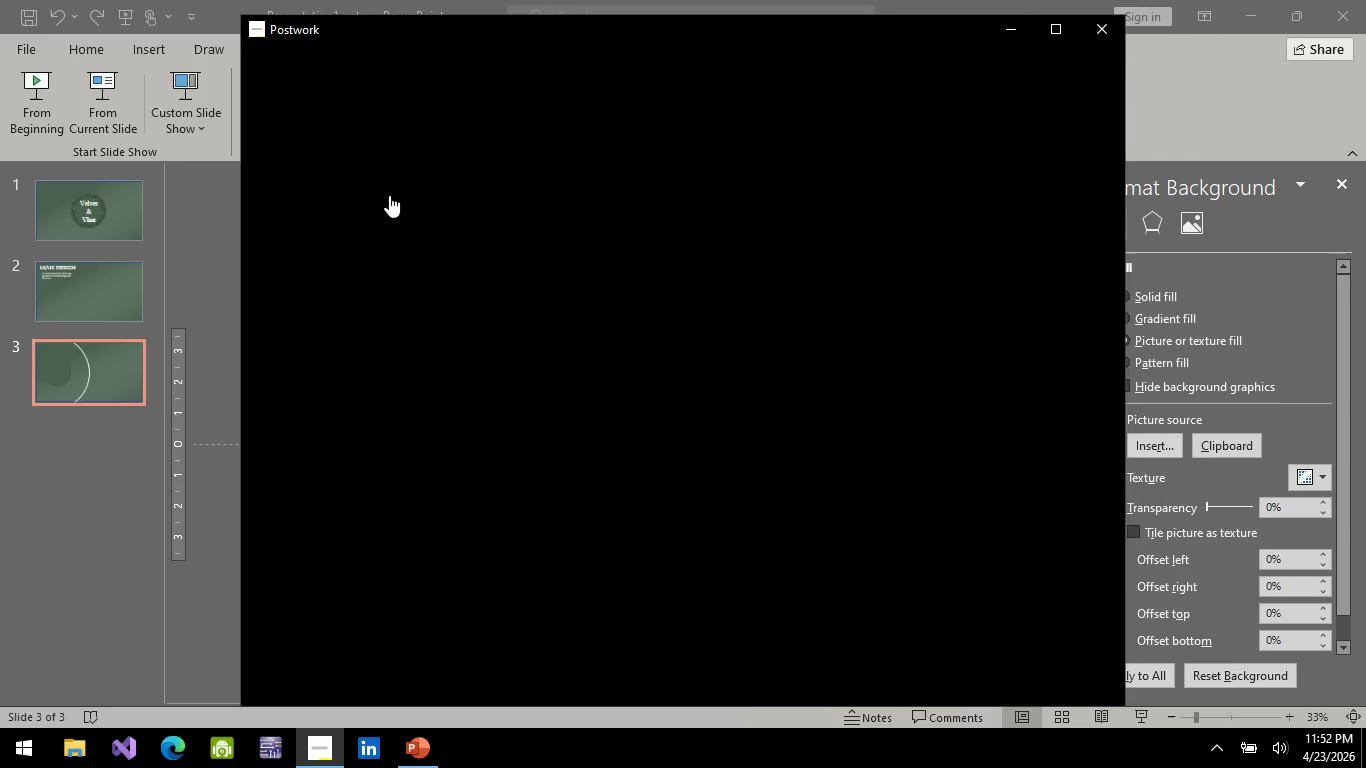 
key(Alt+Tab)